 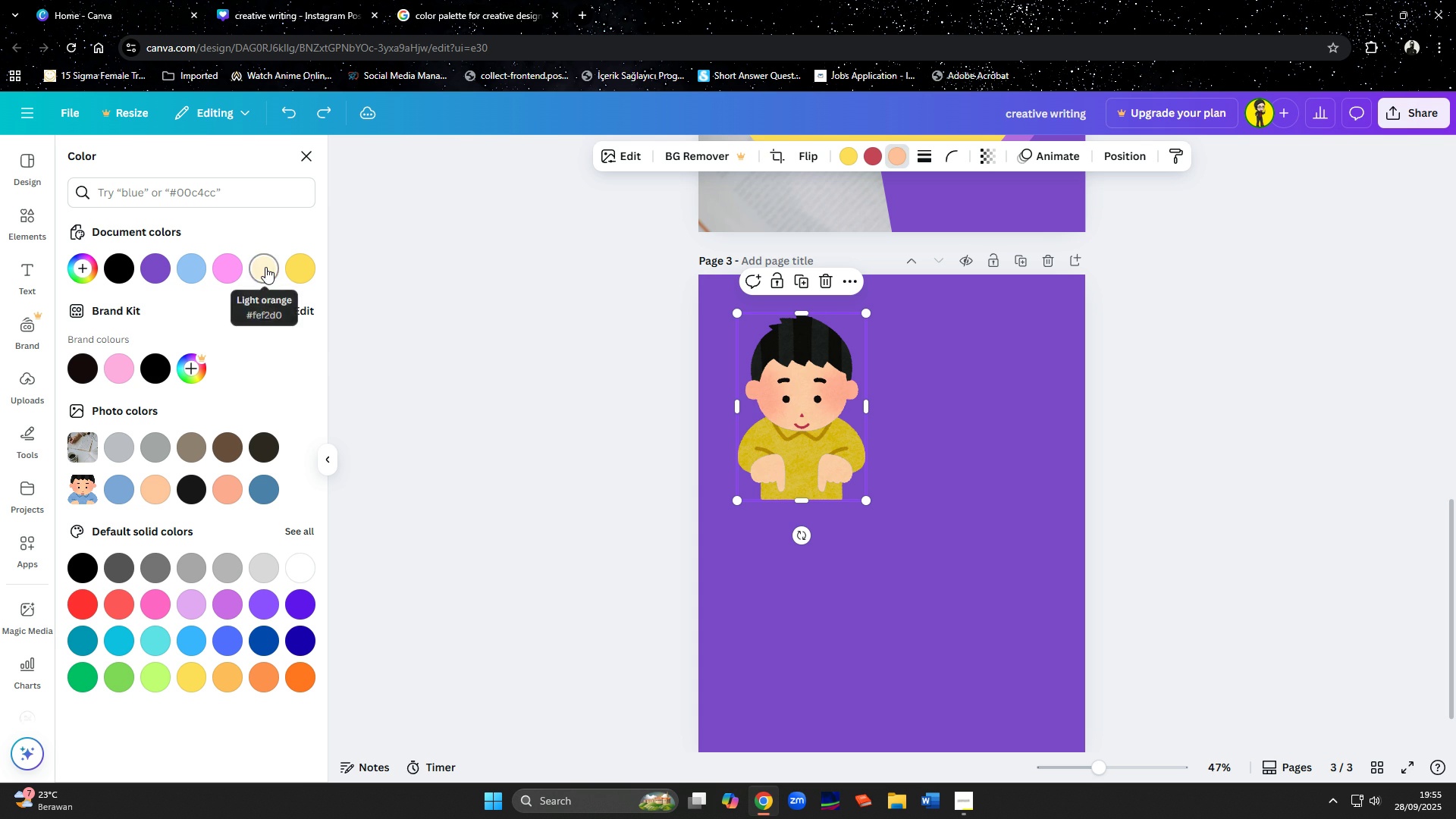 
left_click([889, 554])
 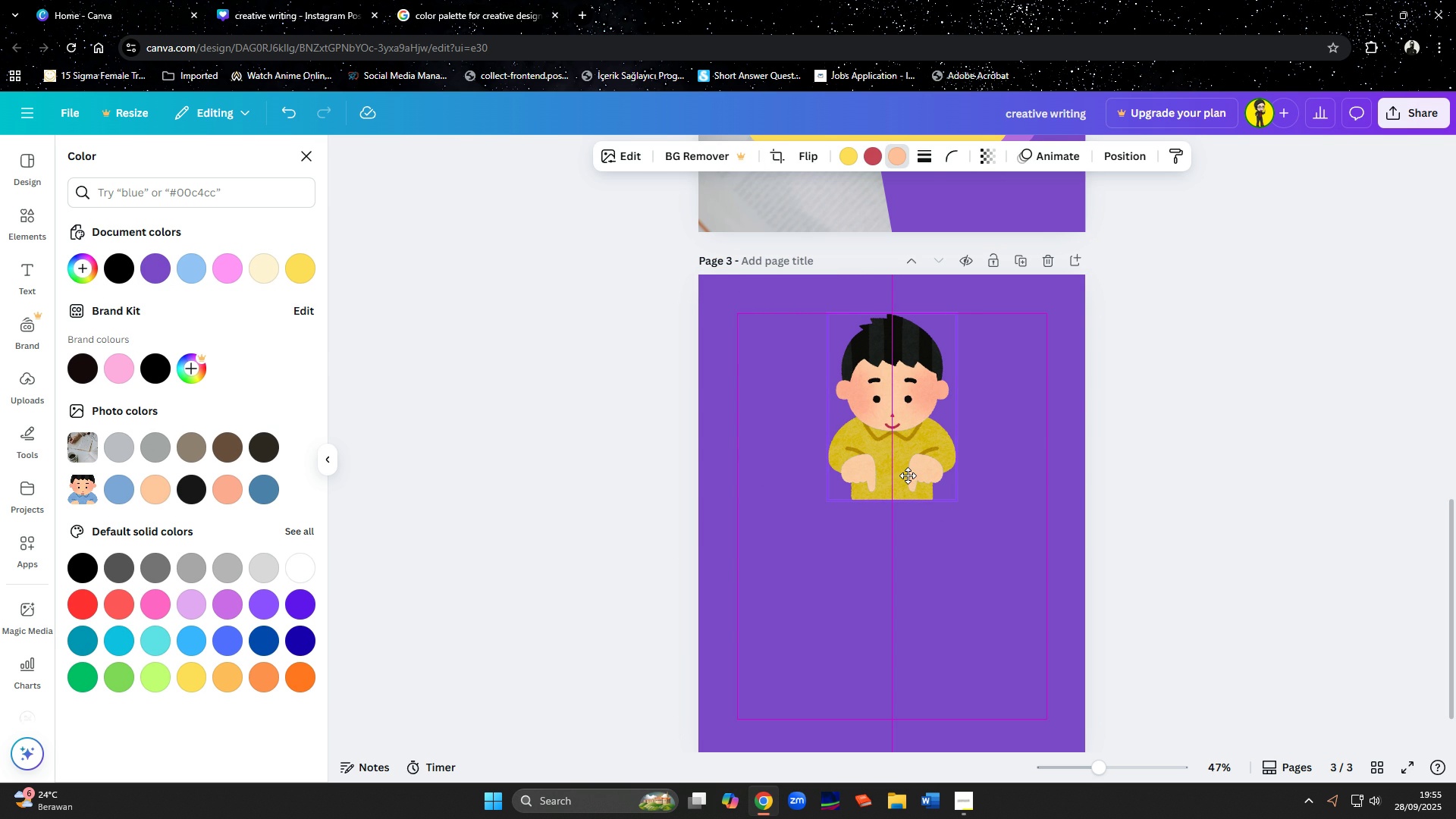 
wait(7.52)
 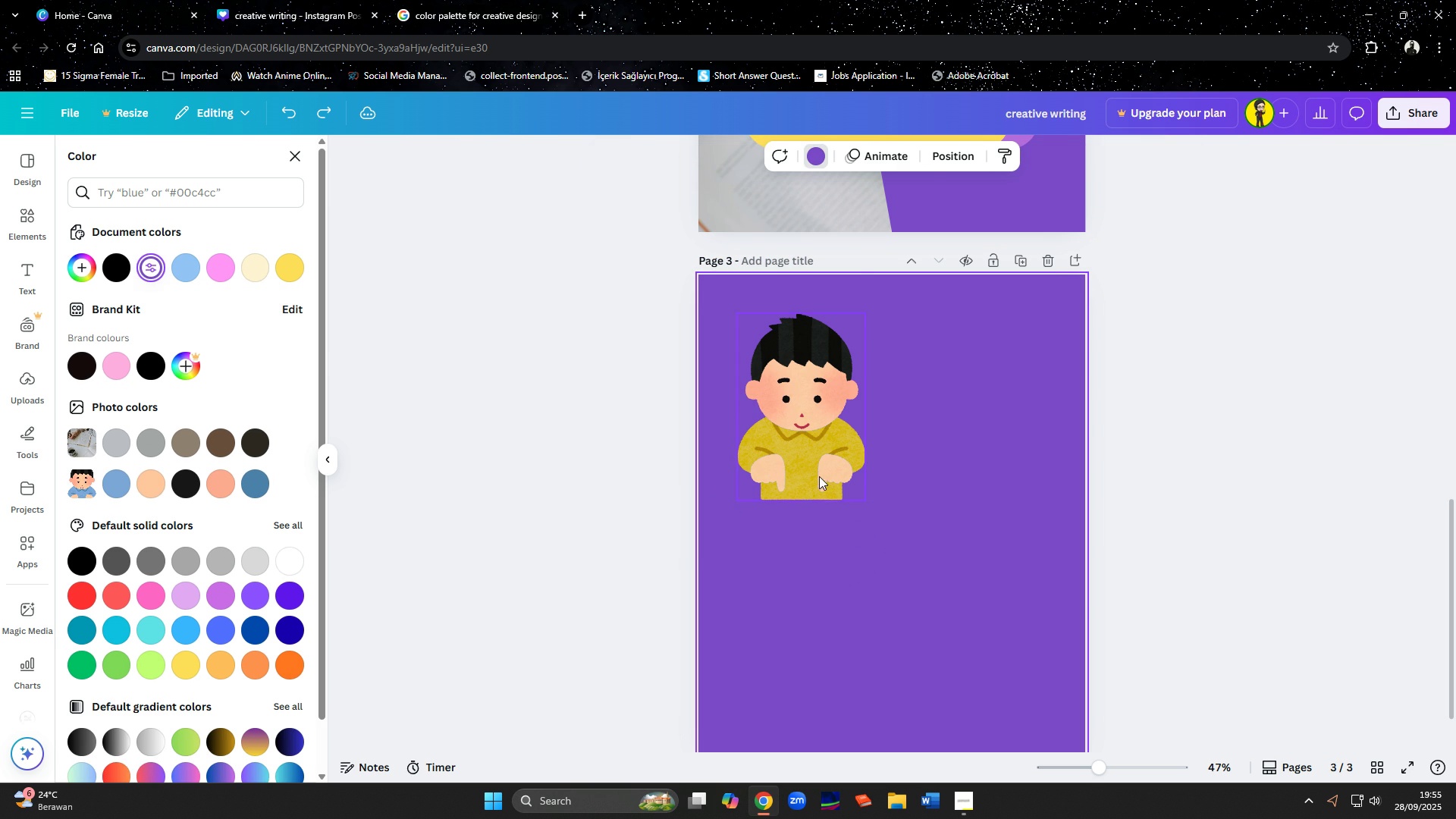 
left_click([22, 217])
 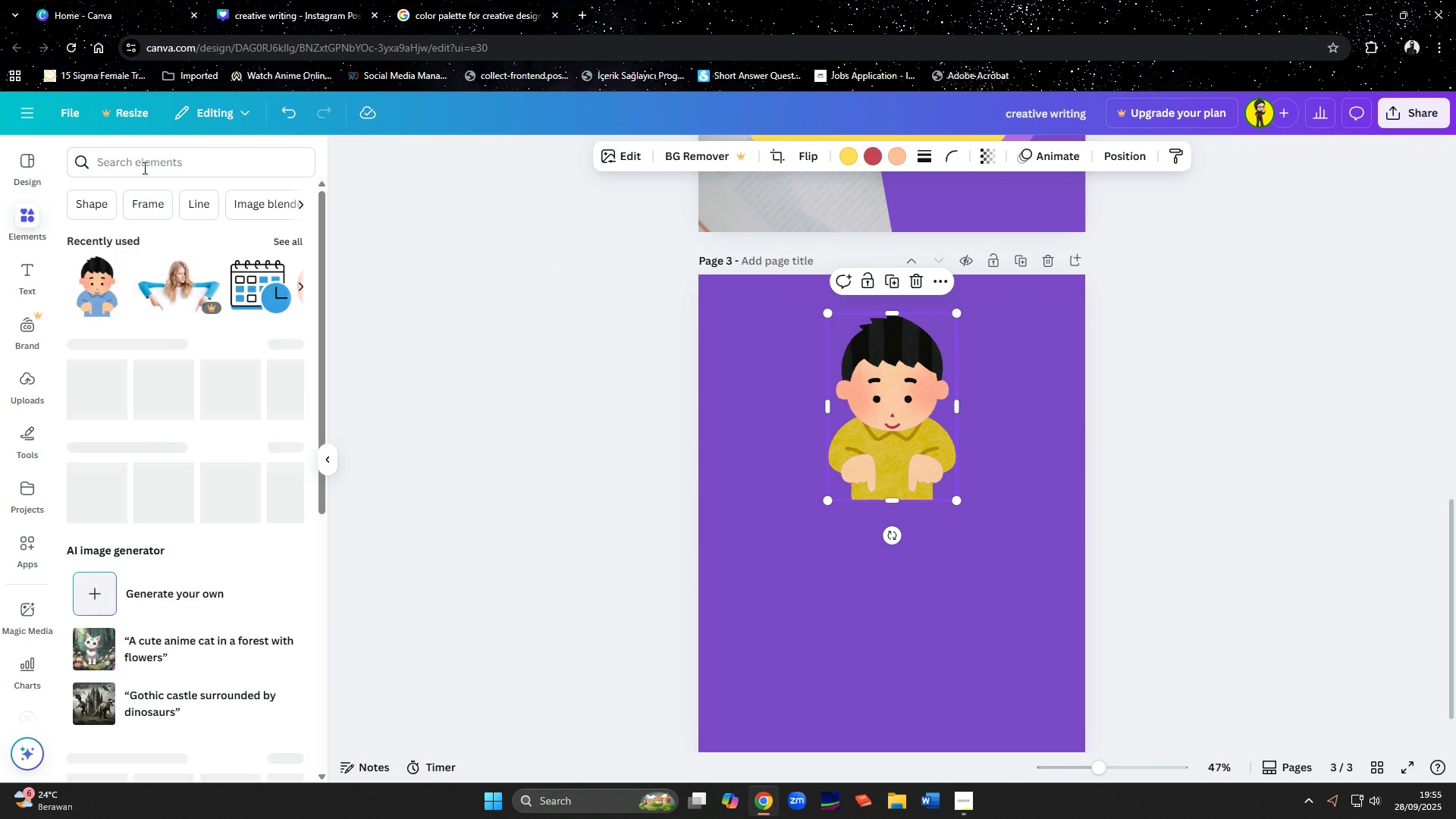 
left_click([143, 159])
 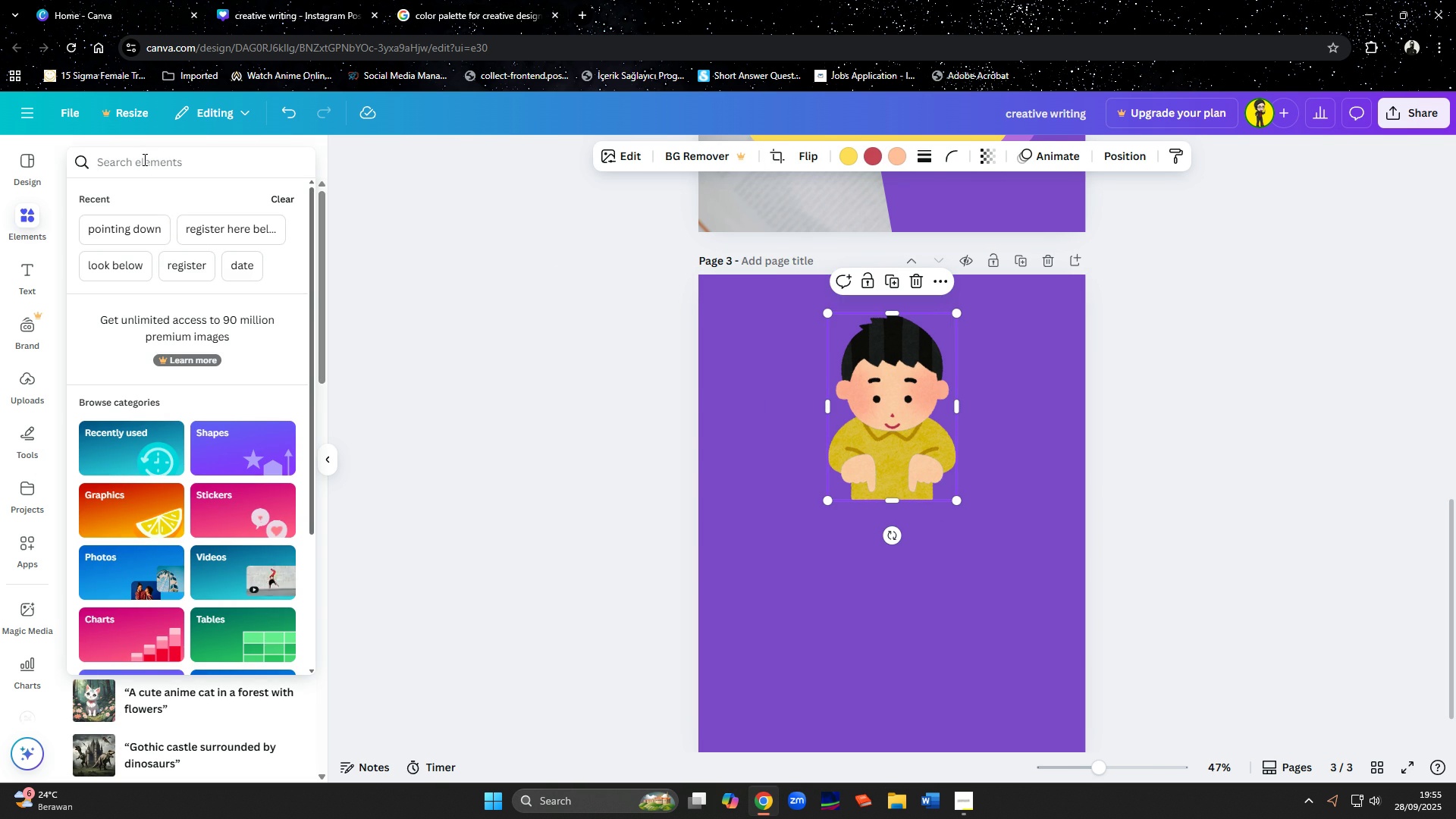 
type(peek from under)
 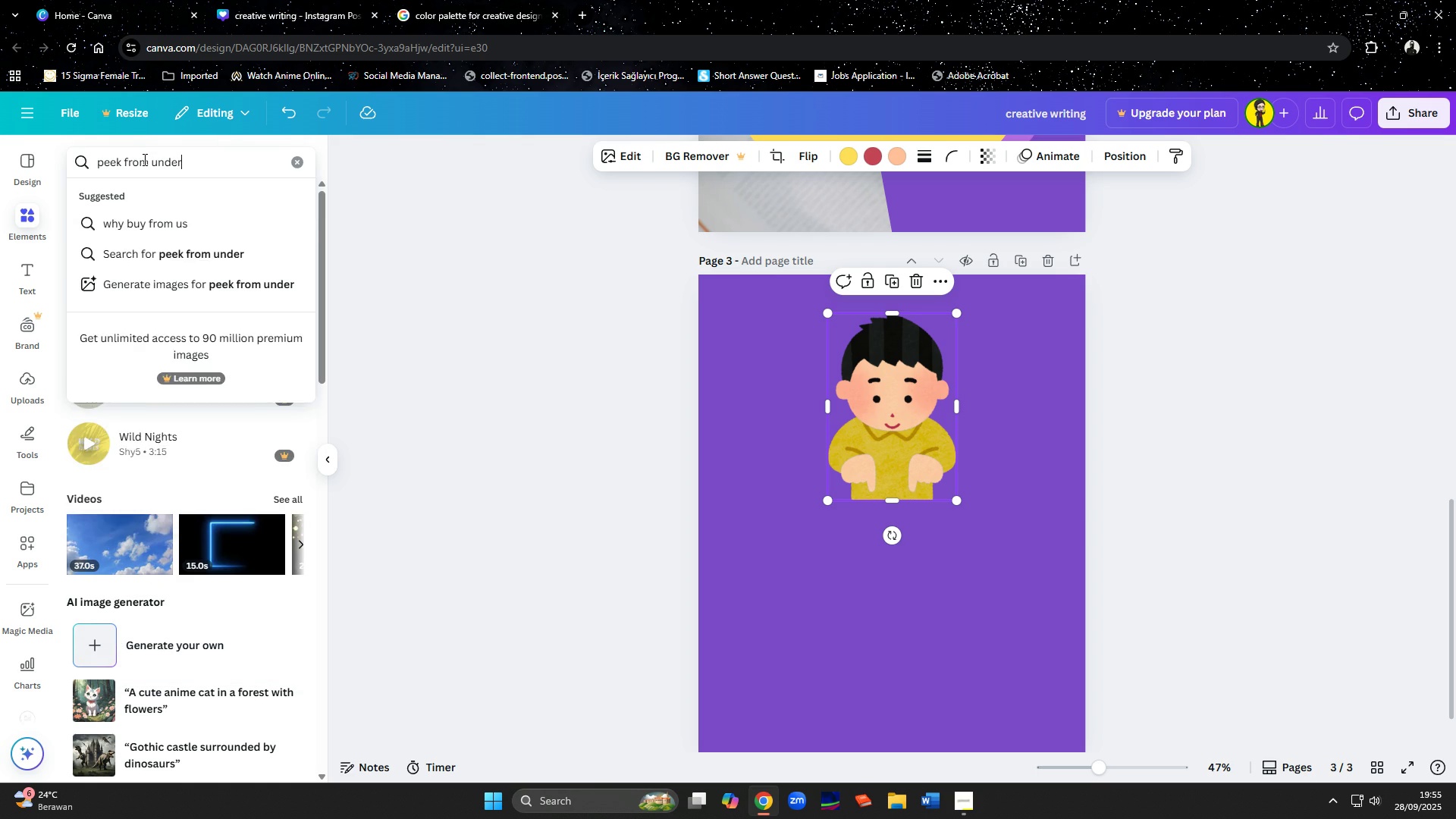 
key(Enter)
 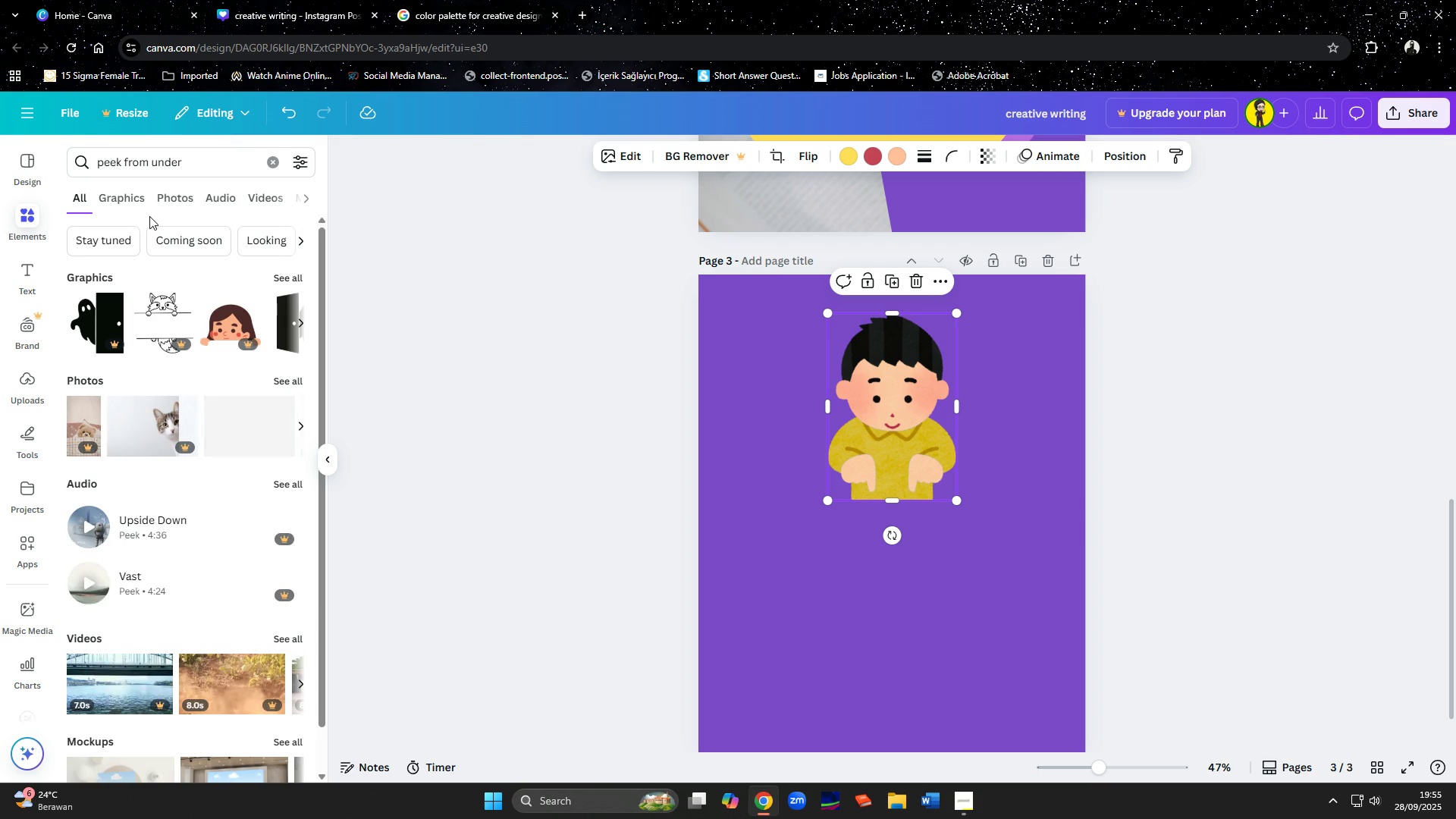 
left_click([127, 202])
 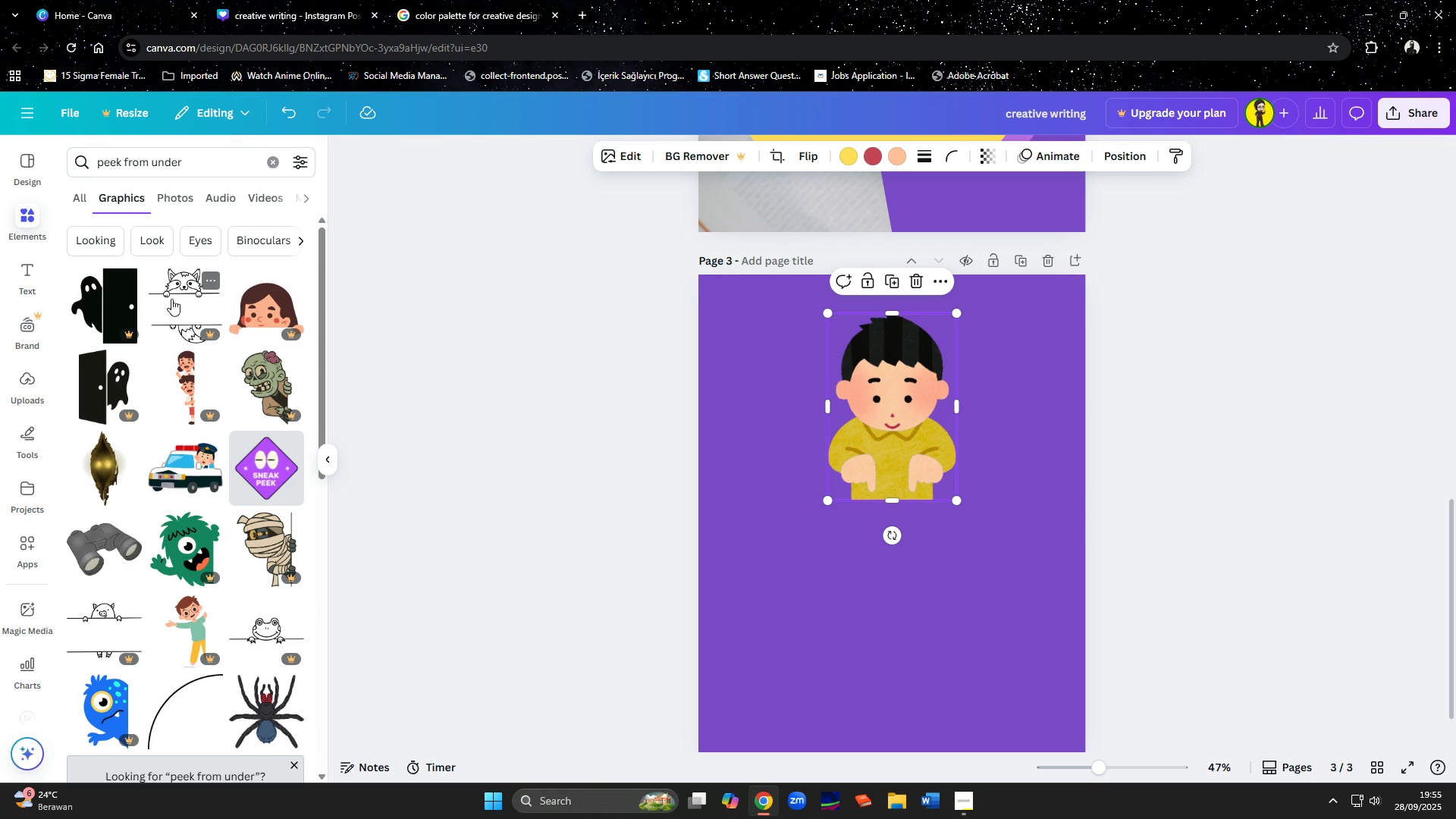 
mouse_move([142, 393])
 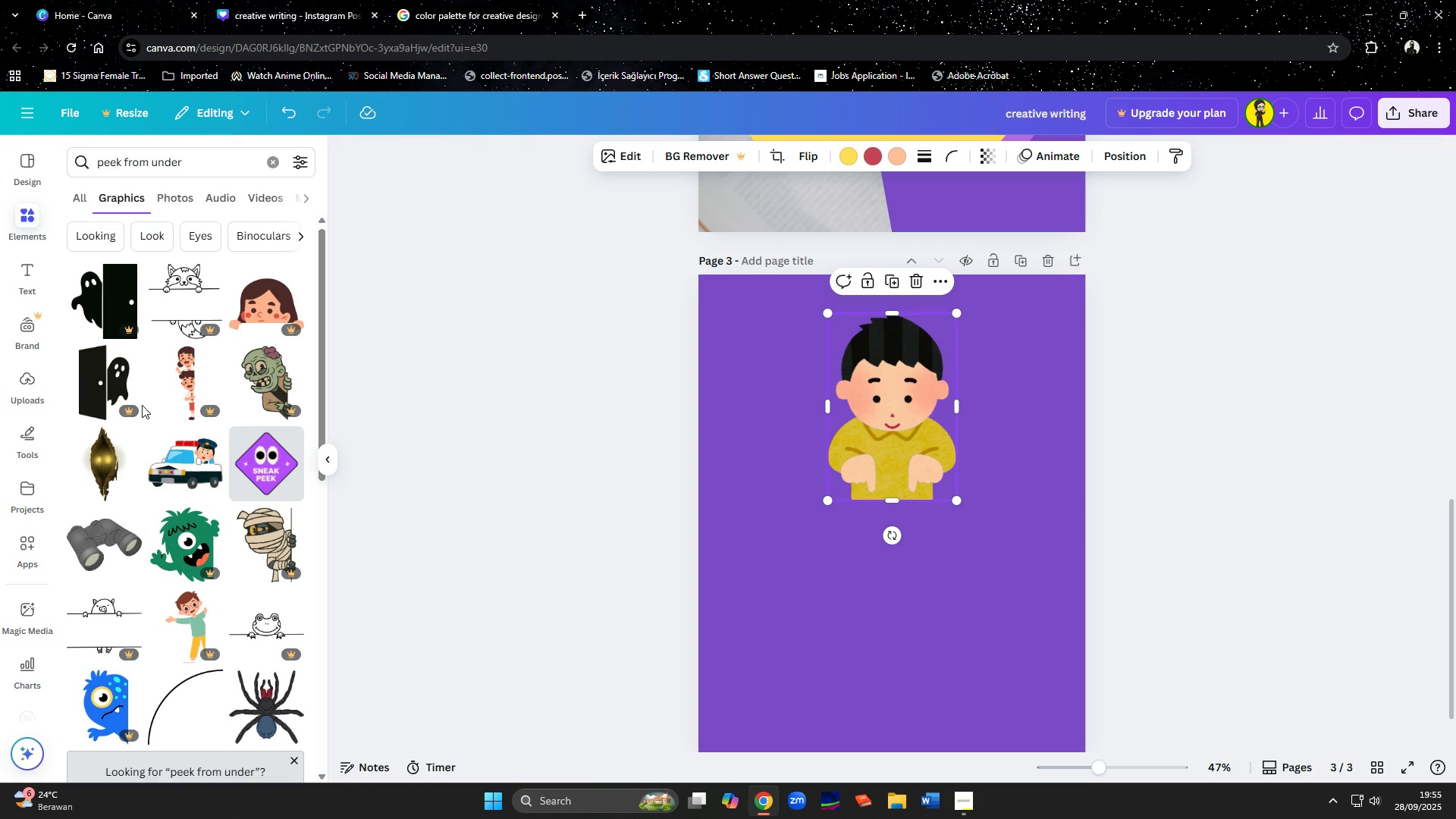 
scroll: coordinate [142, 405], scroll_direction: down, amount: 2.0
 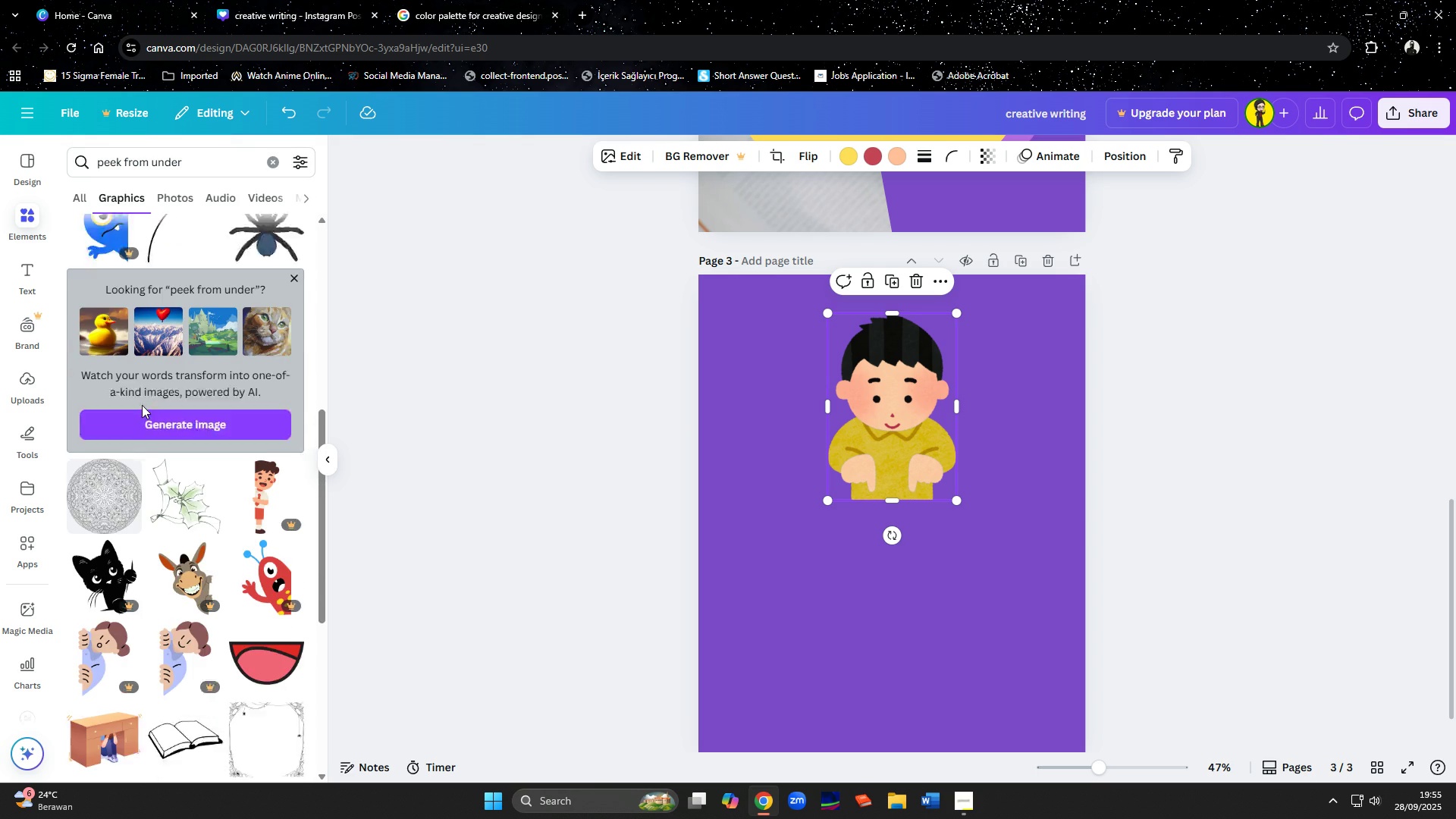 
scroll: coordinate [142, 403], scroll_direction: up, amount: 3.0
 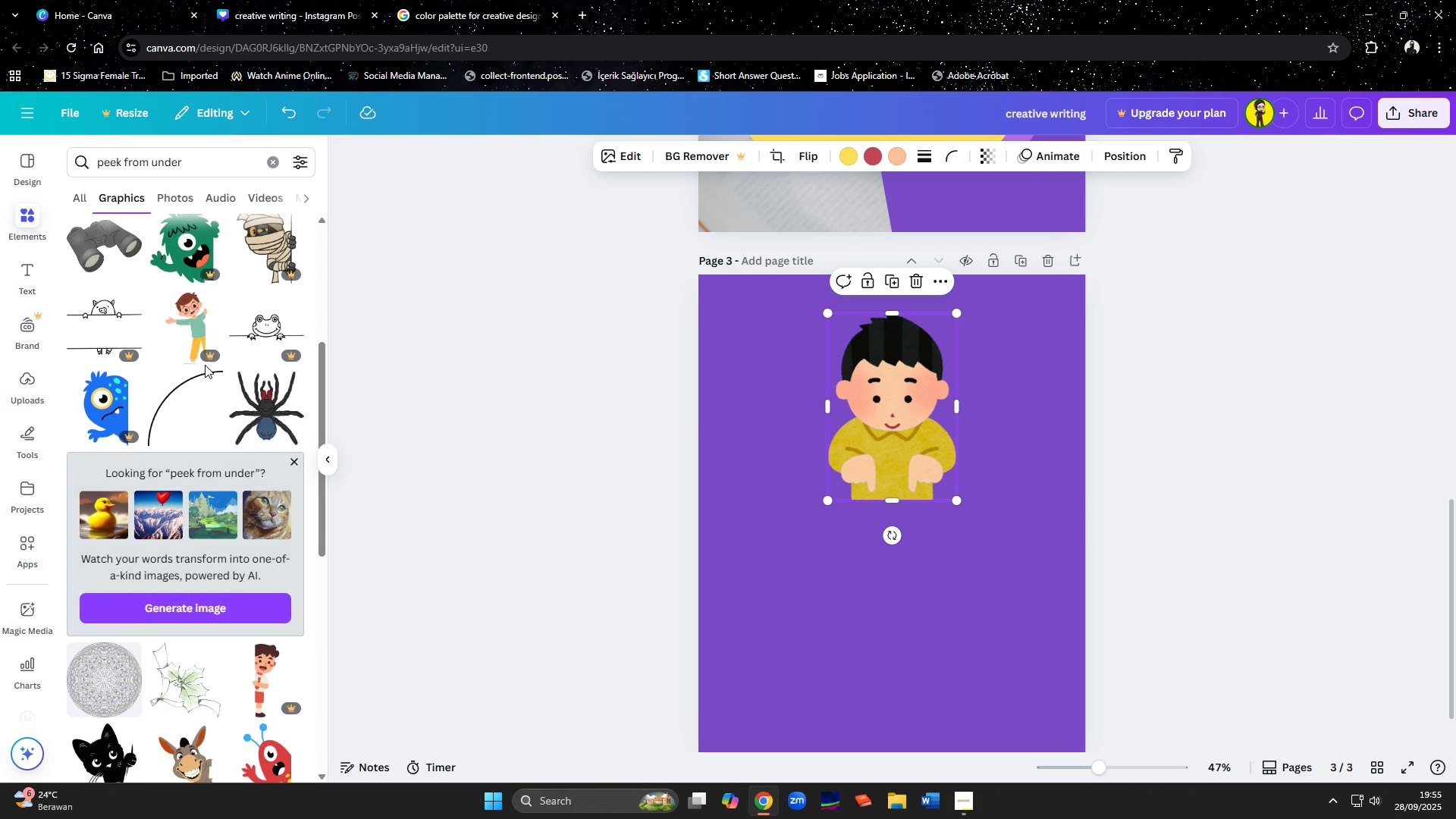 
scroll: coordinate [189, 331], scroll_direction: down, amount: 14.0
 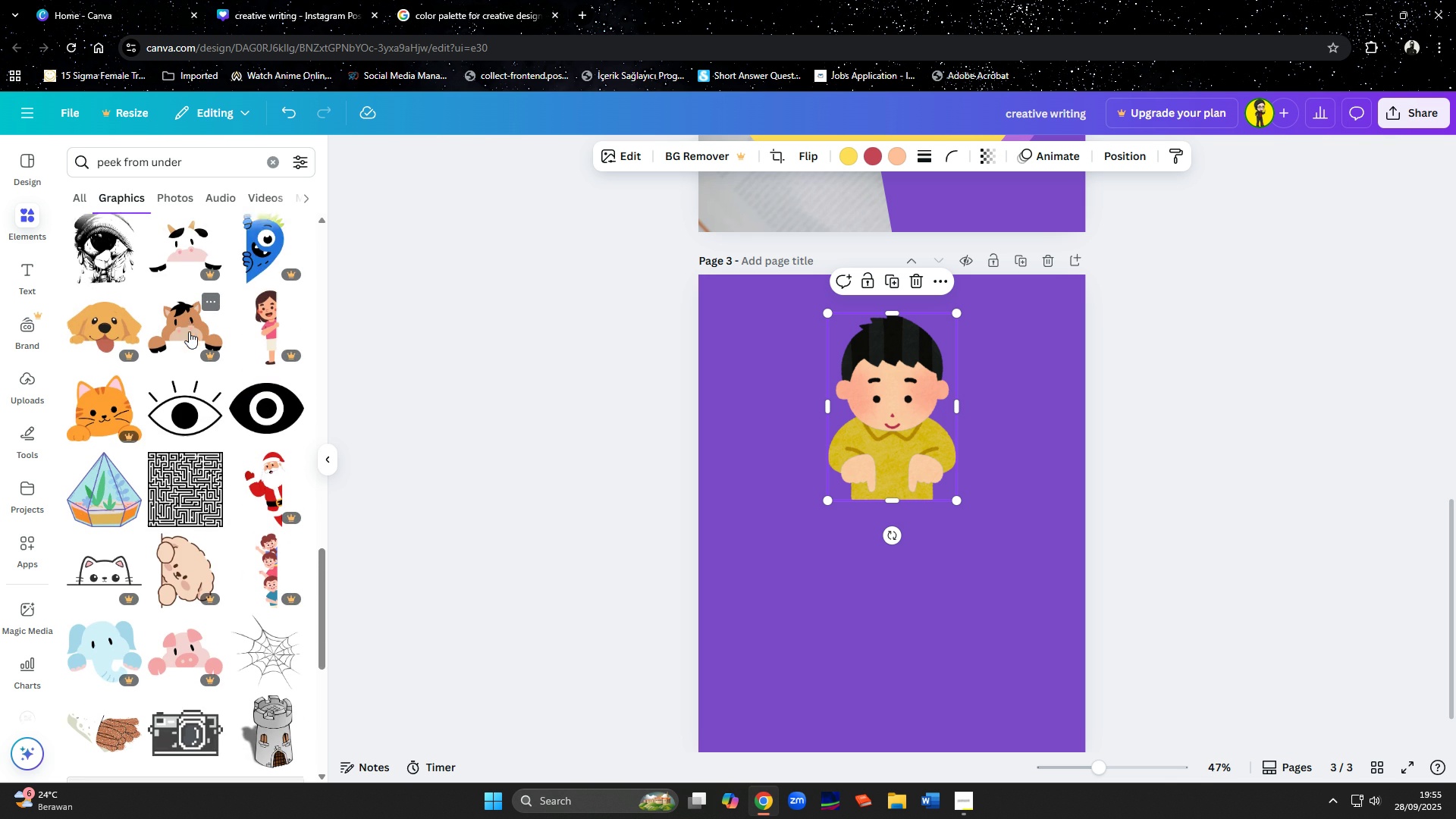 
scroll: coordinate [189, 331], scroll_direction: down, amount: 2.0
 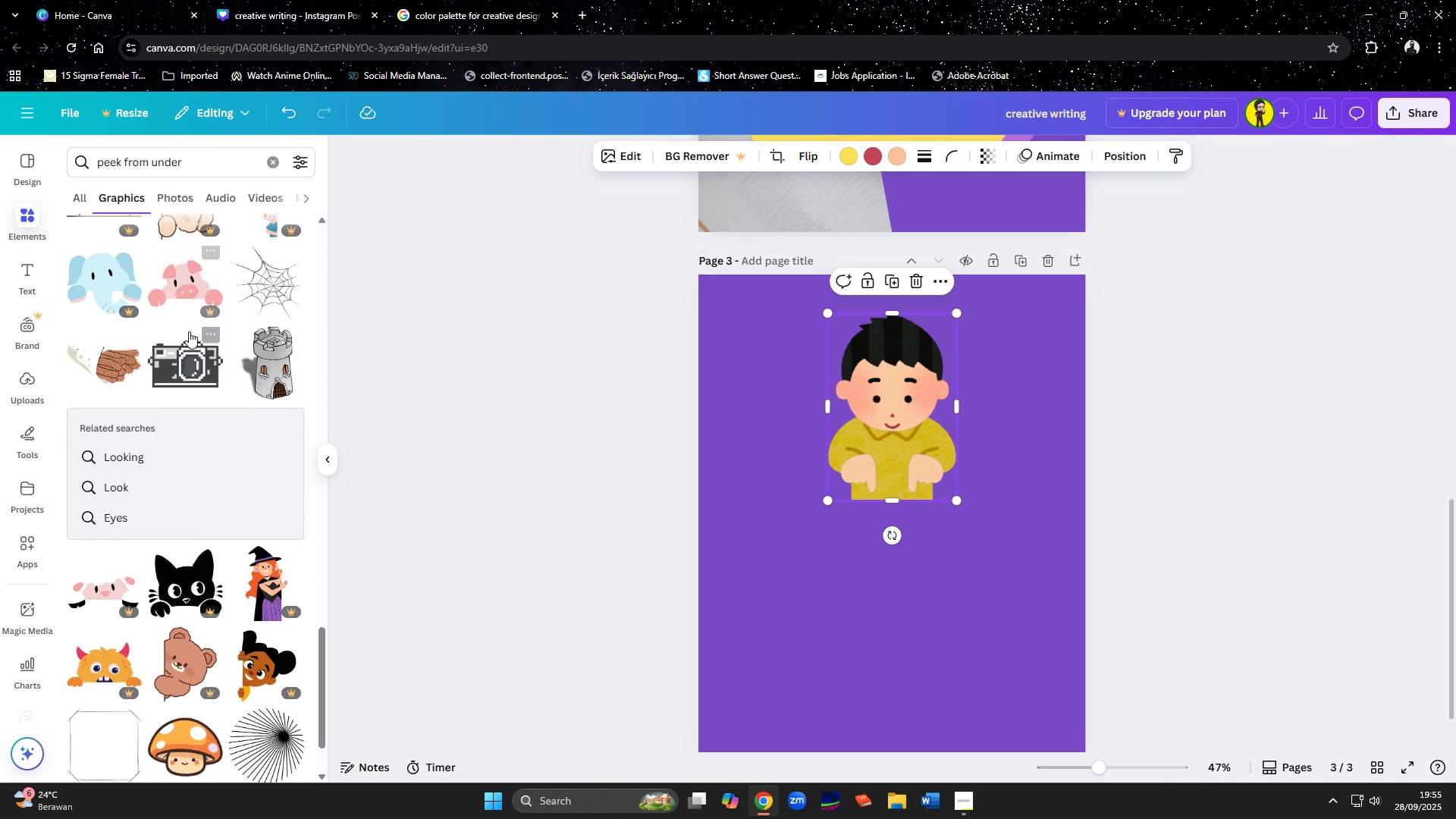 
scroll: coordinate [189, 331], scroll_direction: up, amount: 3.0
 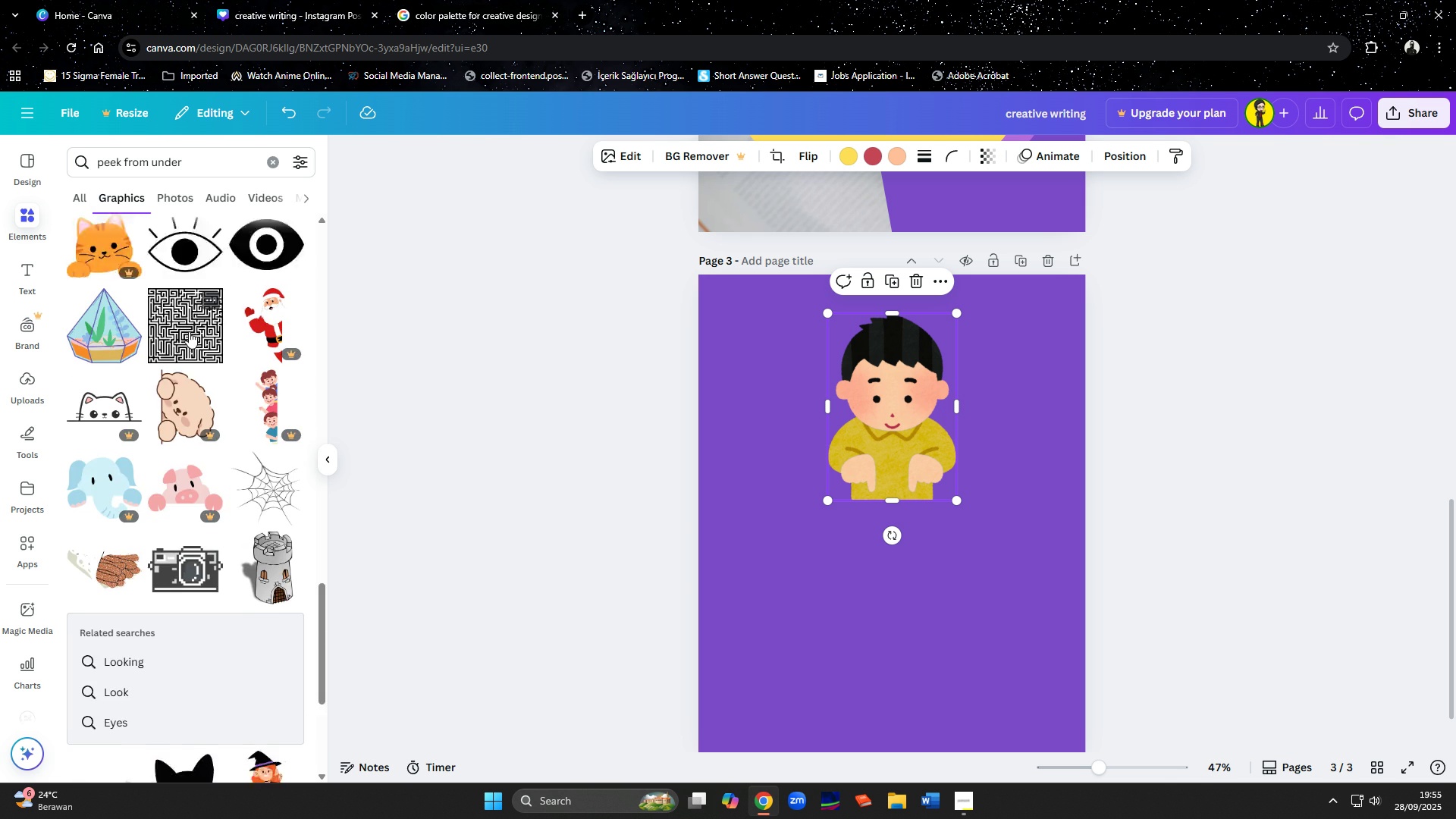 
scroll: coordinate [202, 448], scroll_direction: down, amount: 9.0
 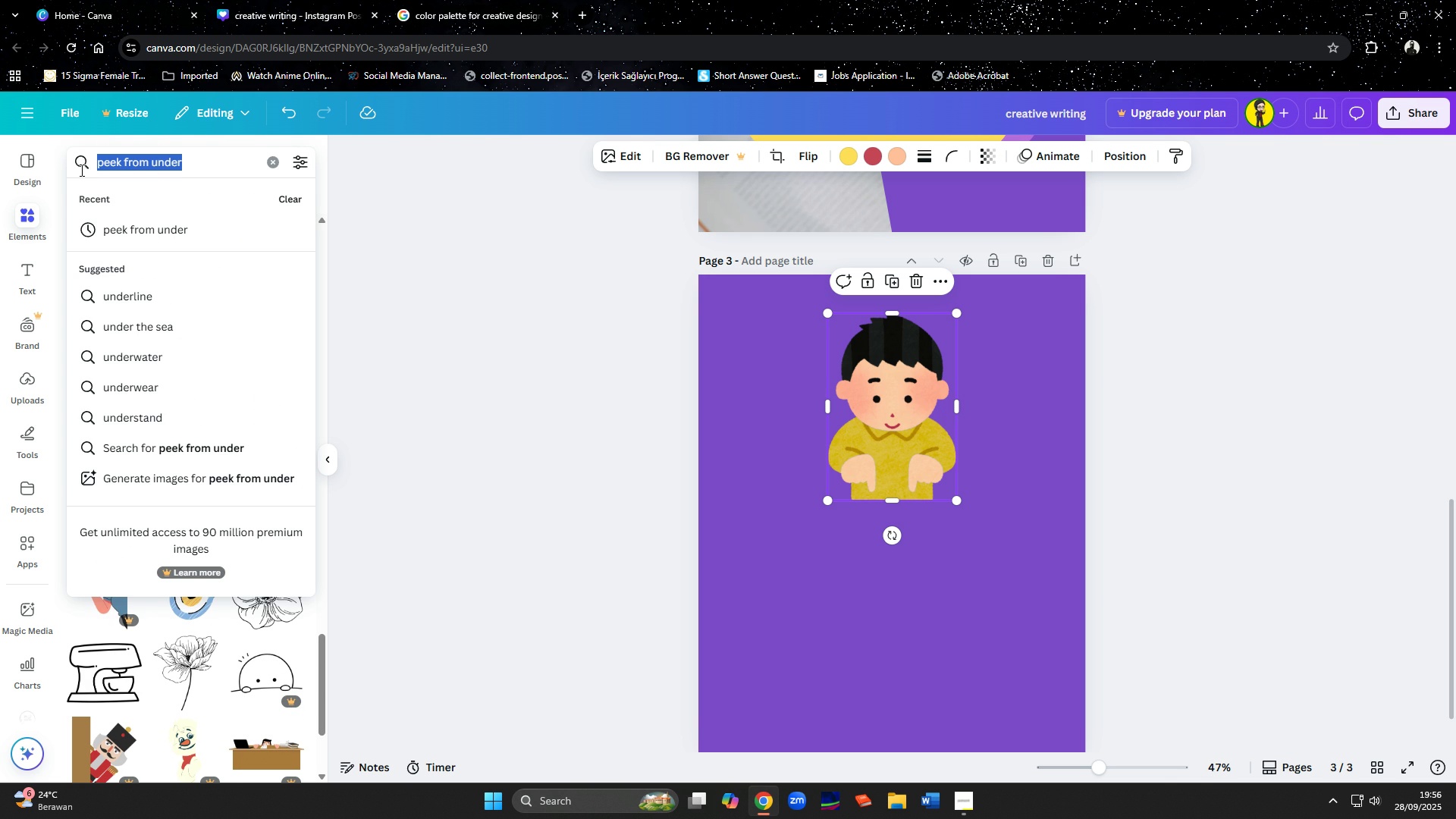 
wait(6.94)
 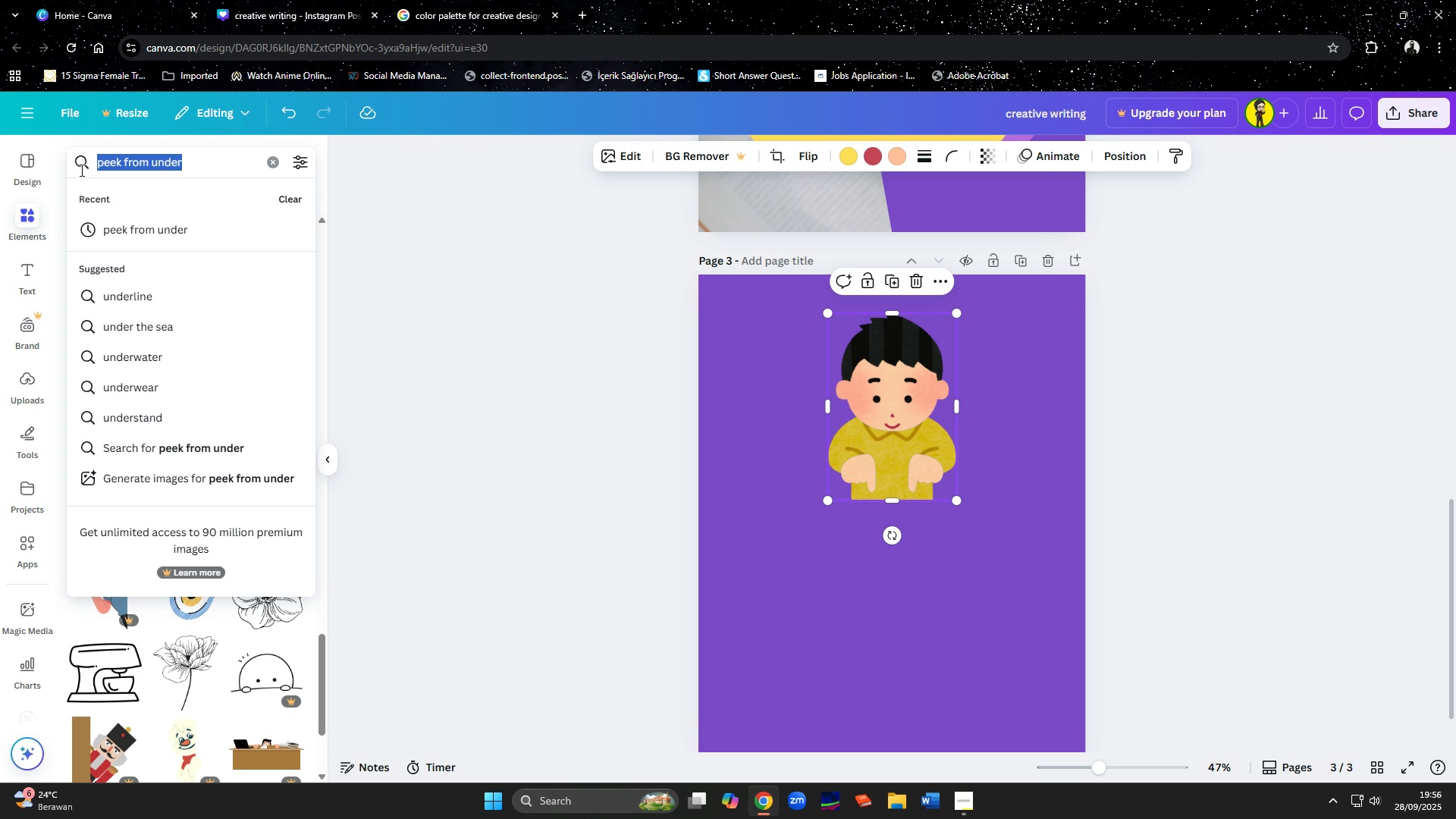 
type(apper)
key(Backspace)
type(ar from under)
 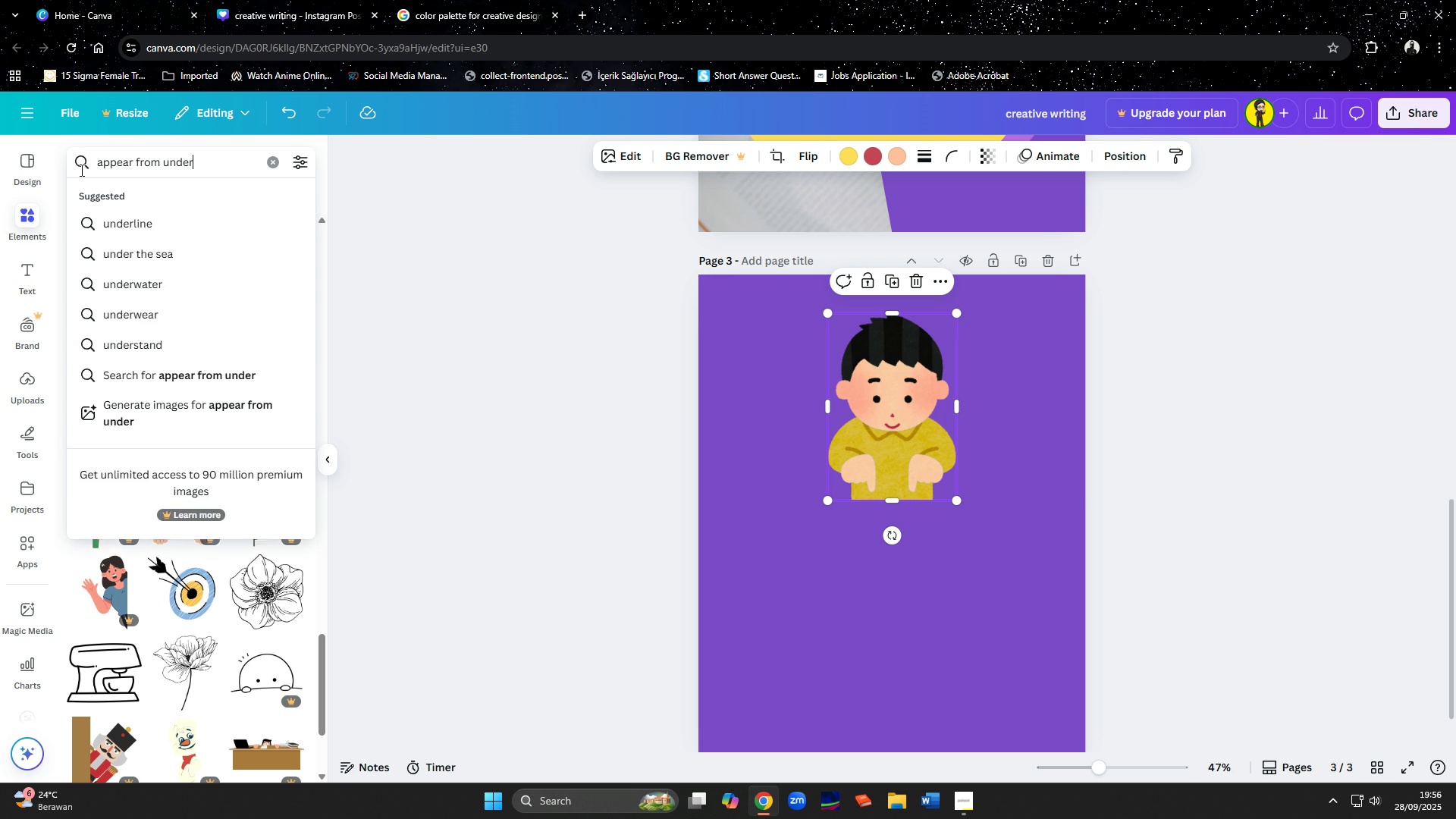 
key(Enter)
 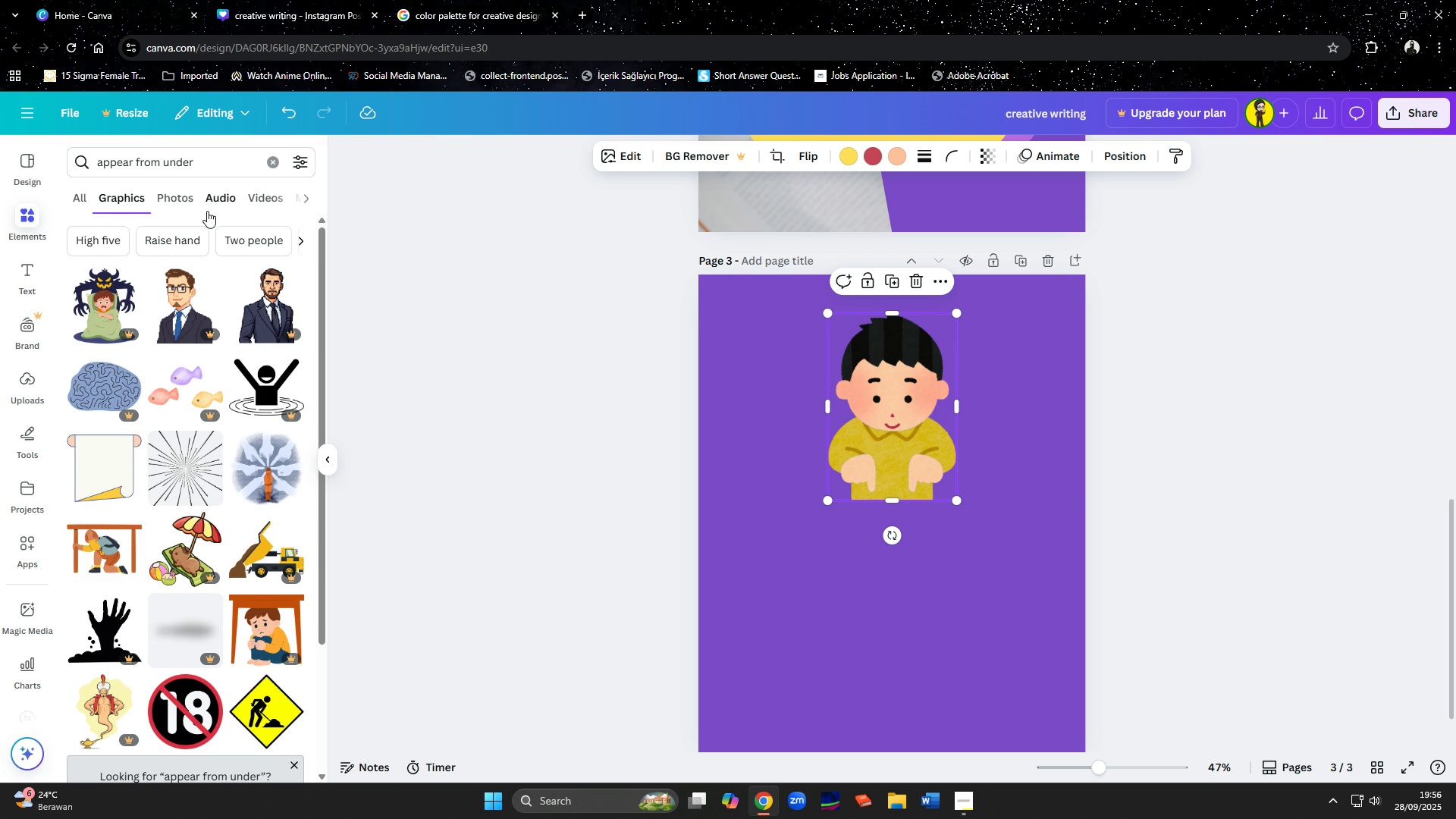 
scroll: coordinate [206, 461], scroll_direction: down, amount: 15.0
 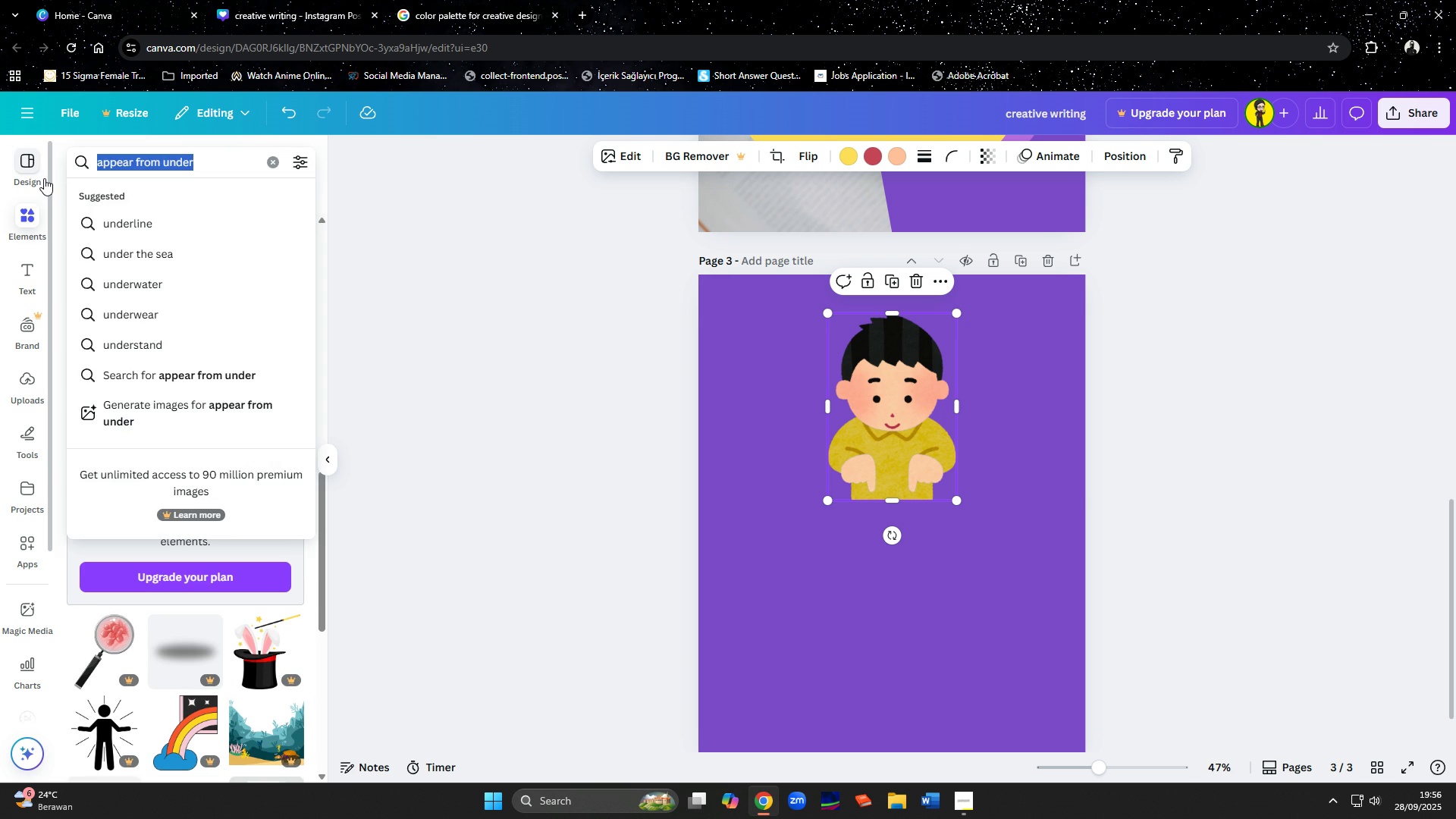 
type(peeking)
 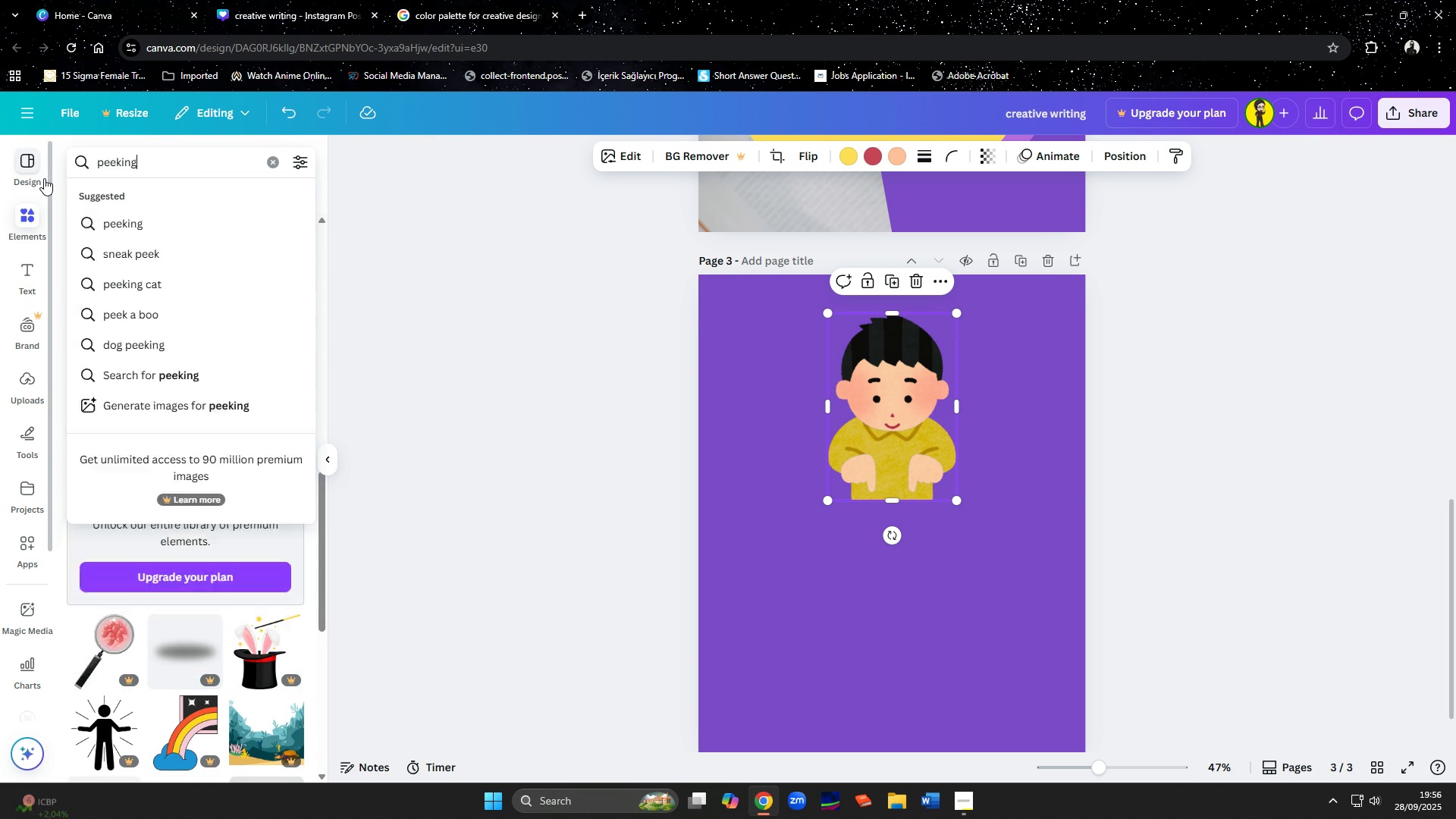 
key(Enter)
 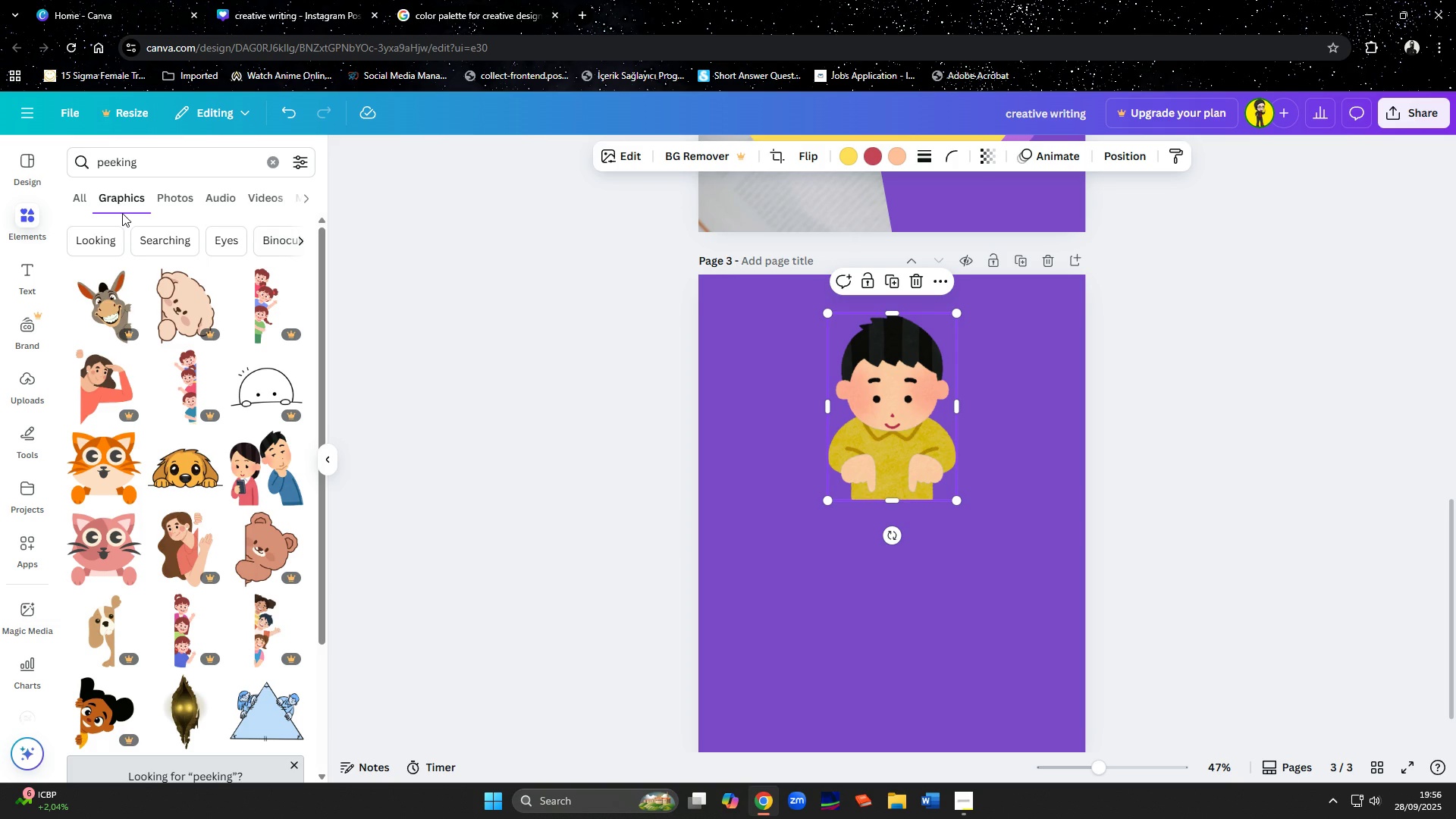 
wait(9.78)
 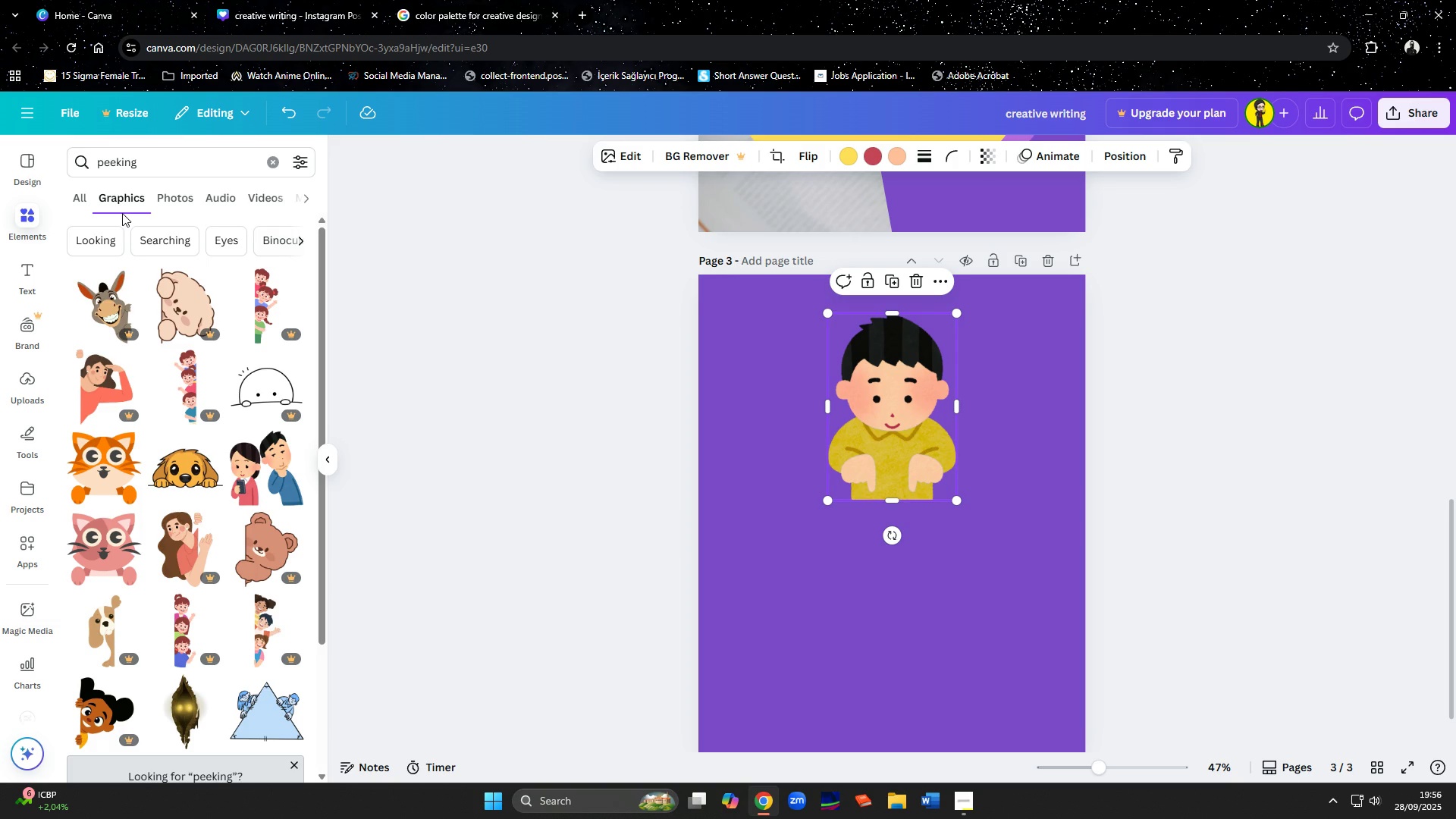 
left_click([105, 485])
 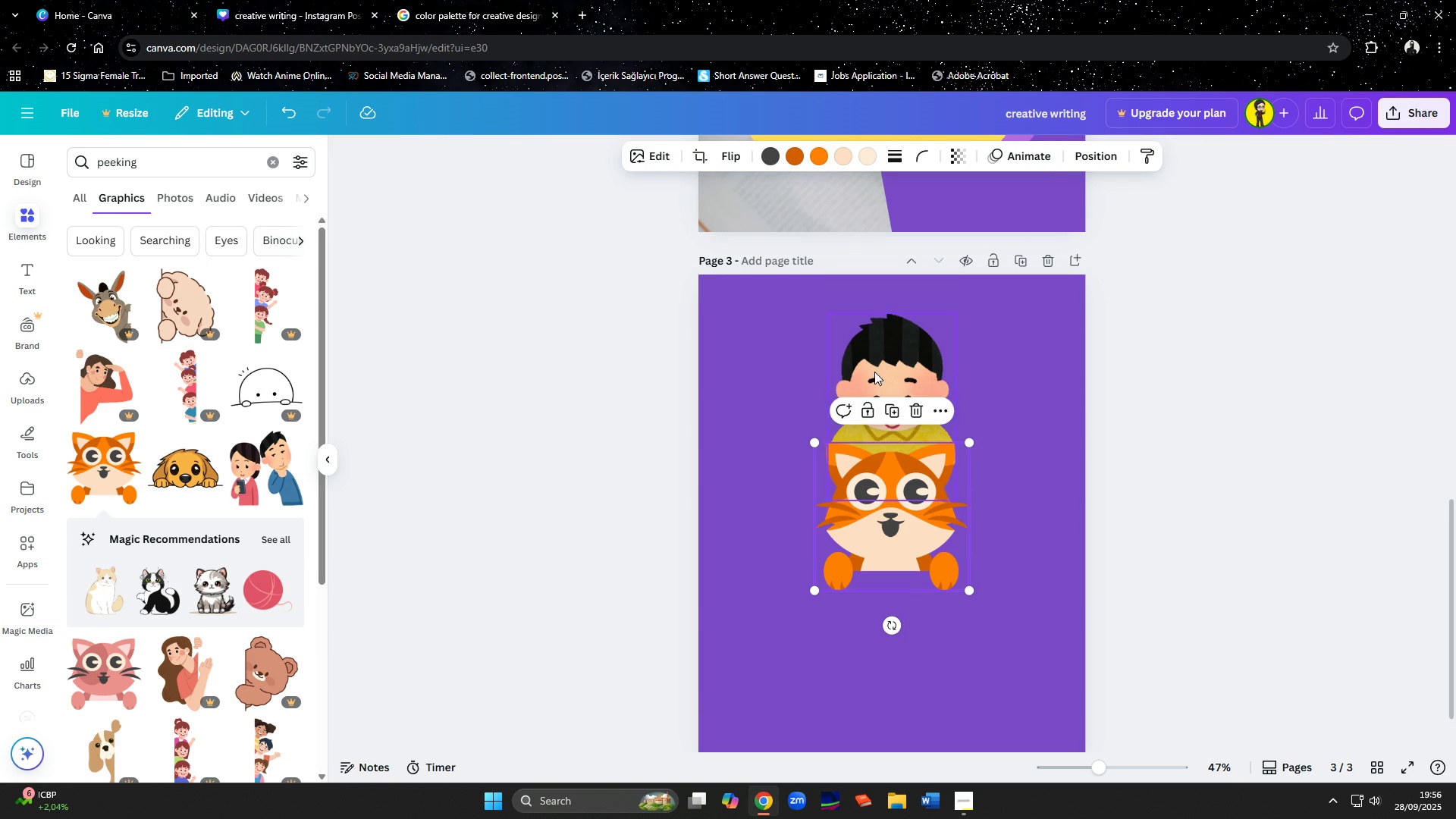 
left_click([880, 363])
 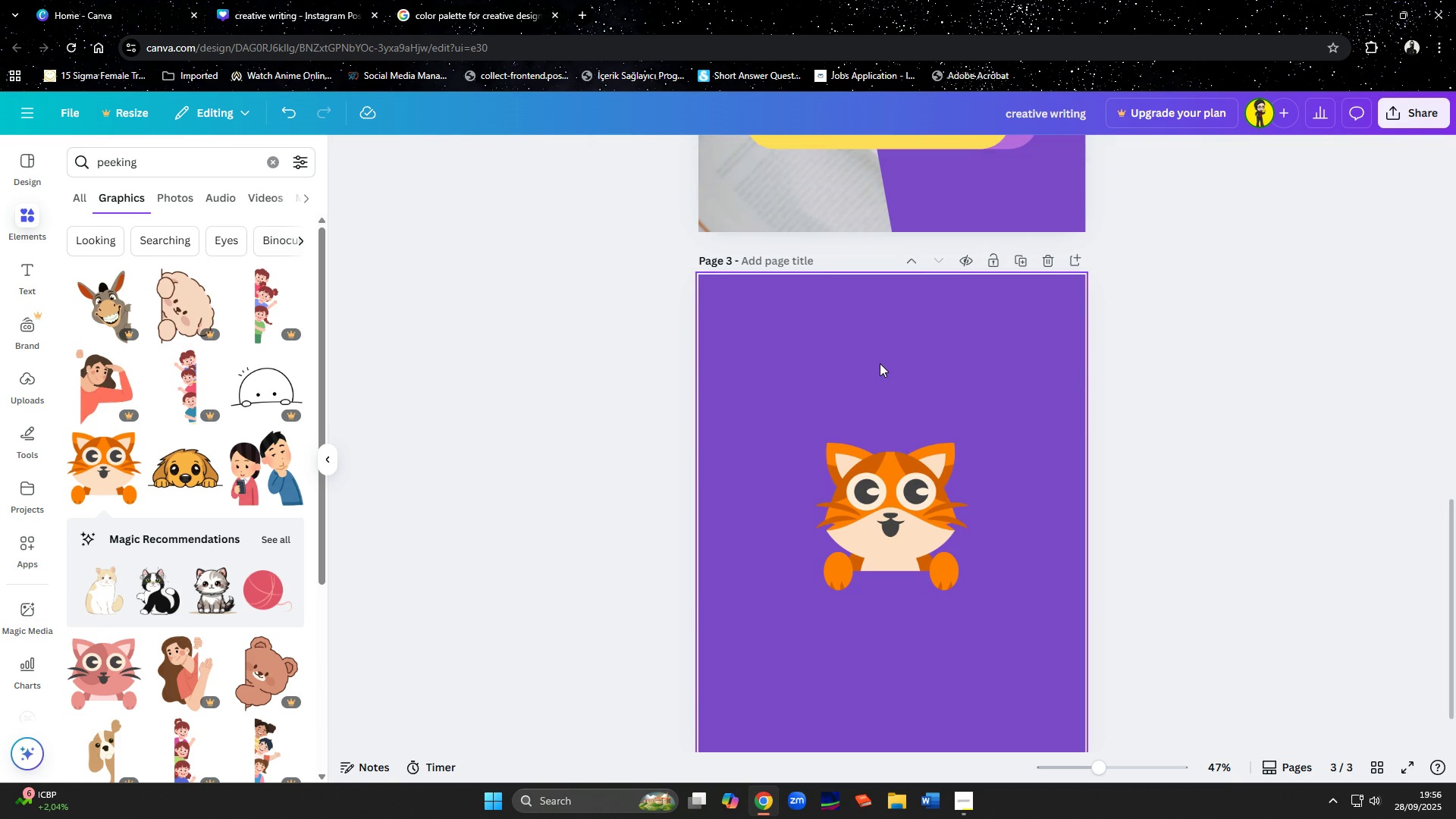 
key(Delete)
 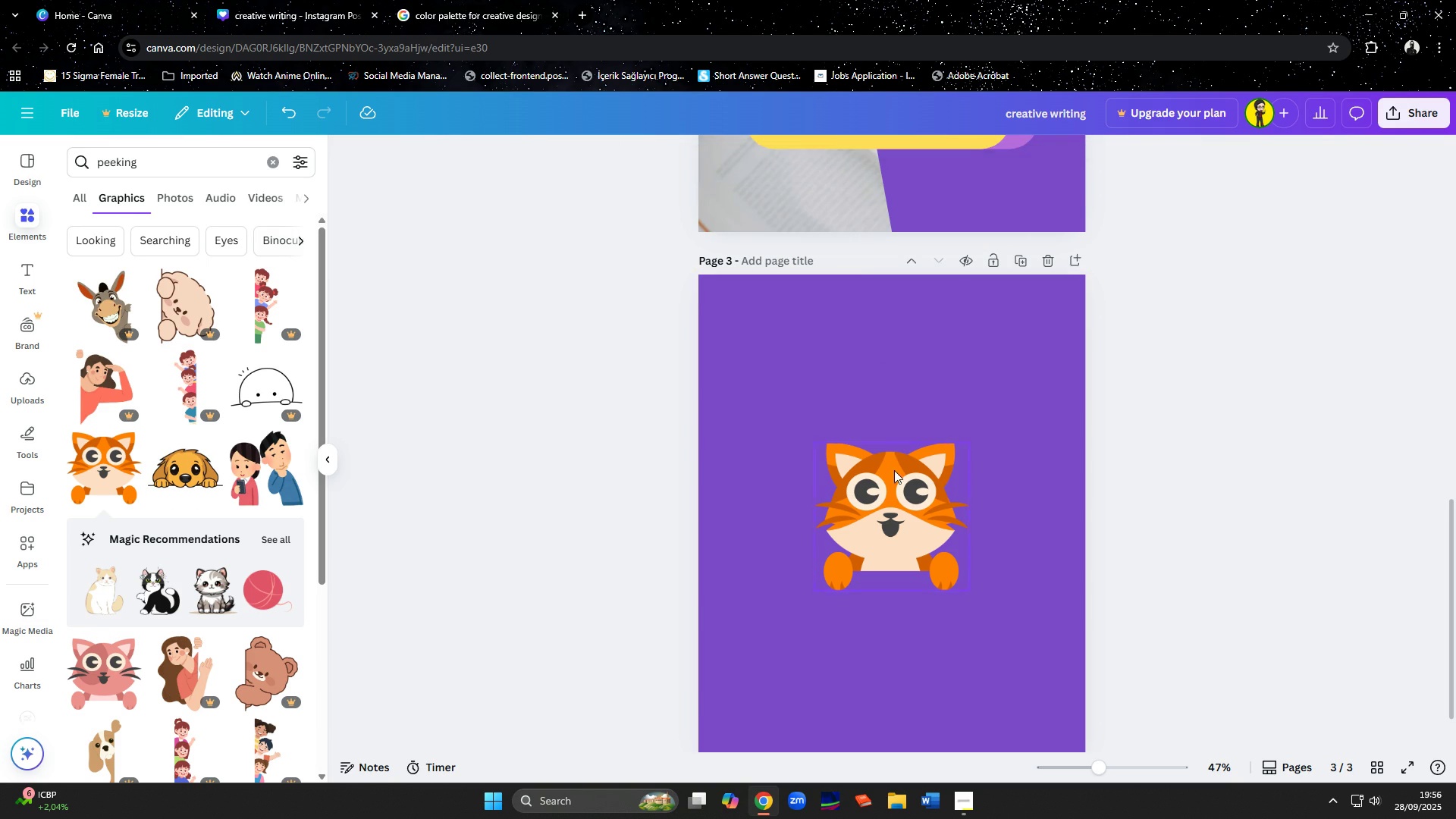 
left_click([898, 485])
 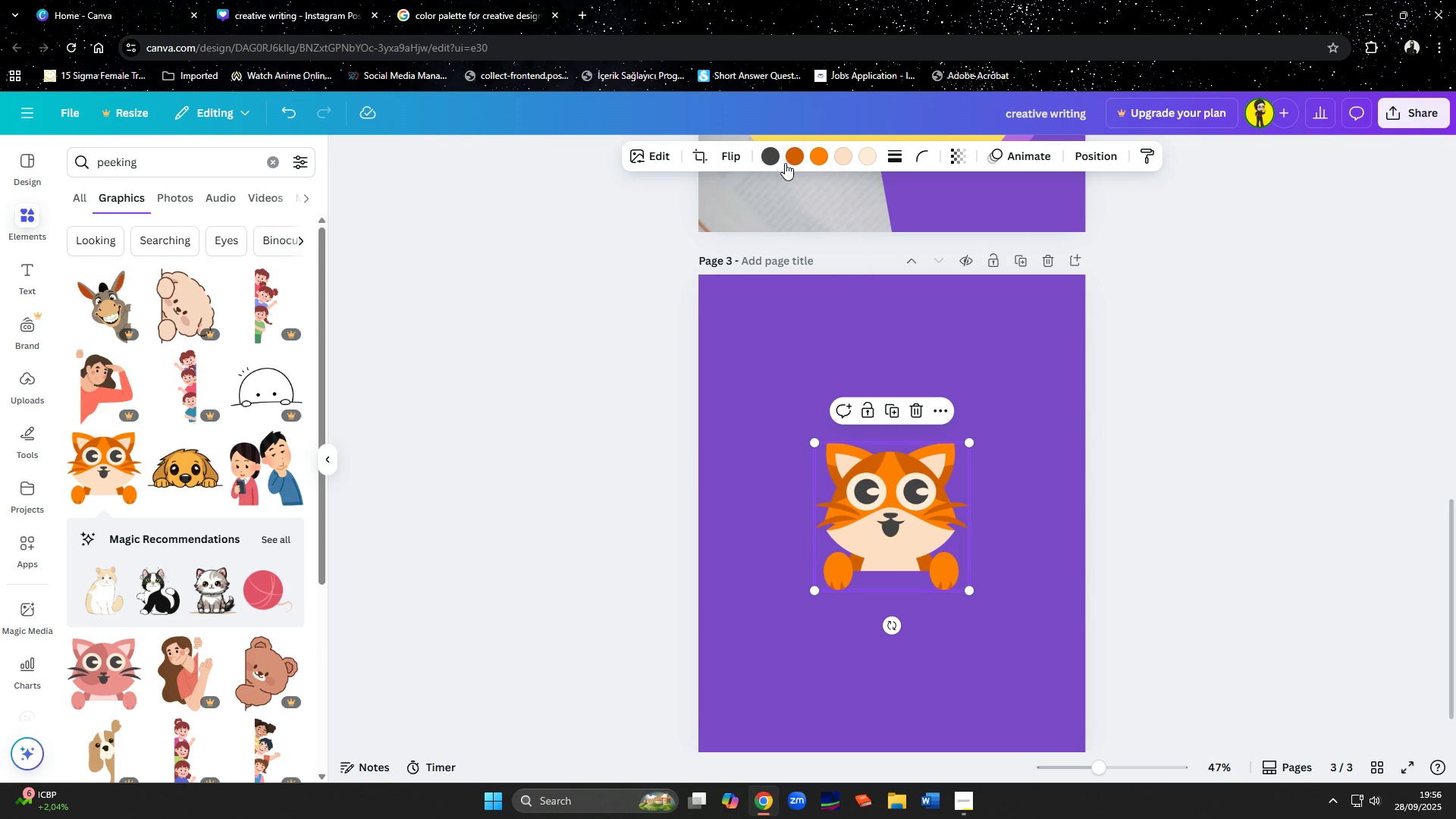 
left_click([785, 161])
 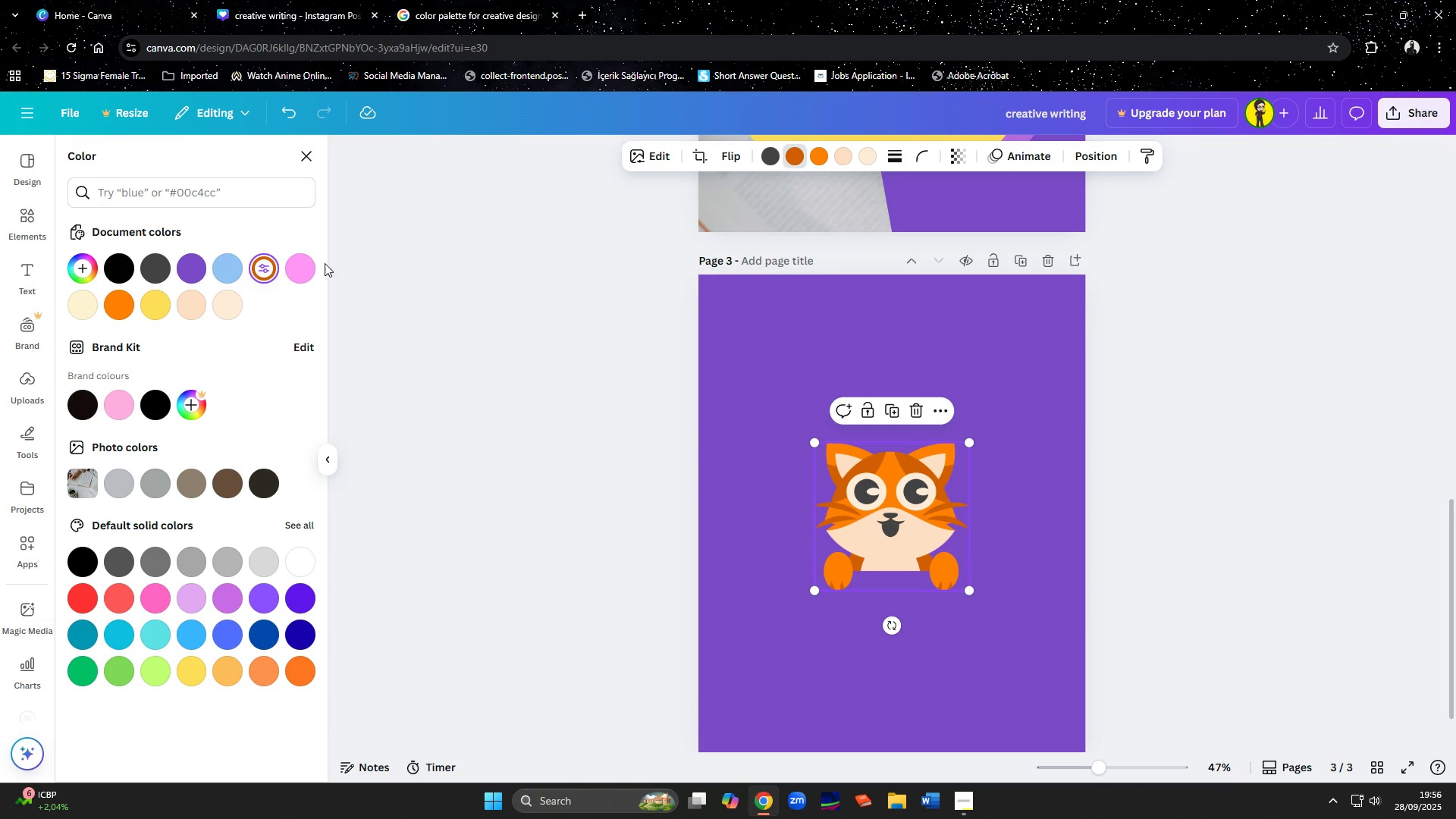 
left_click([308, 267])
 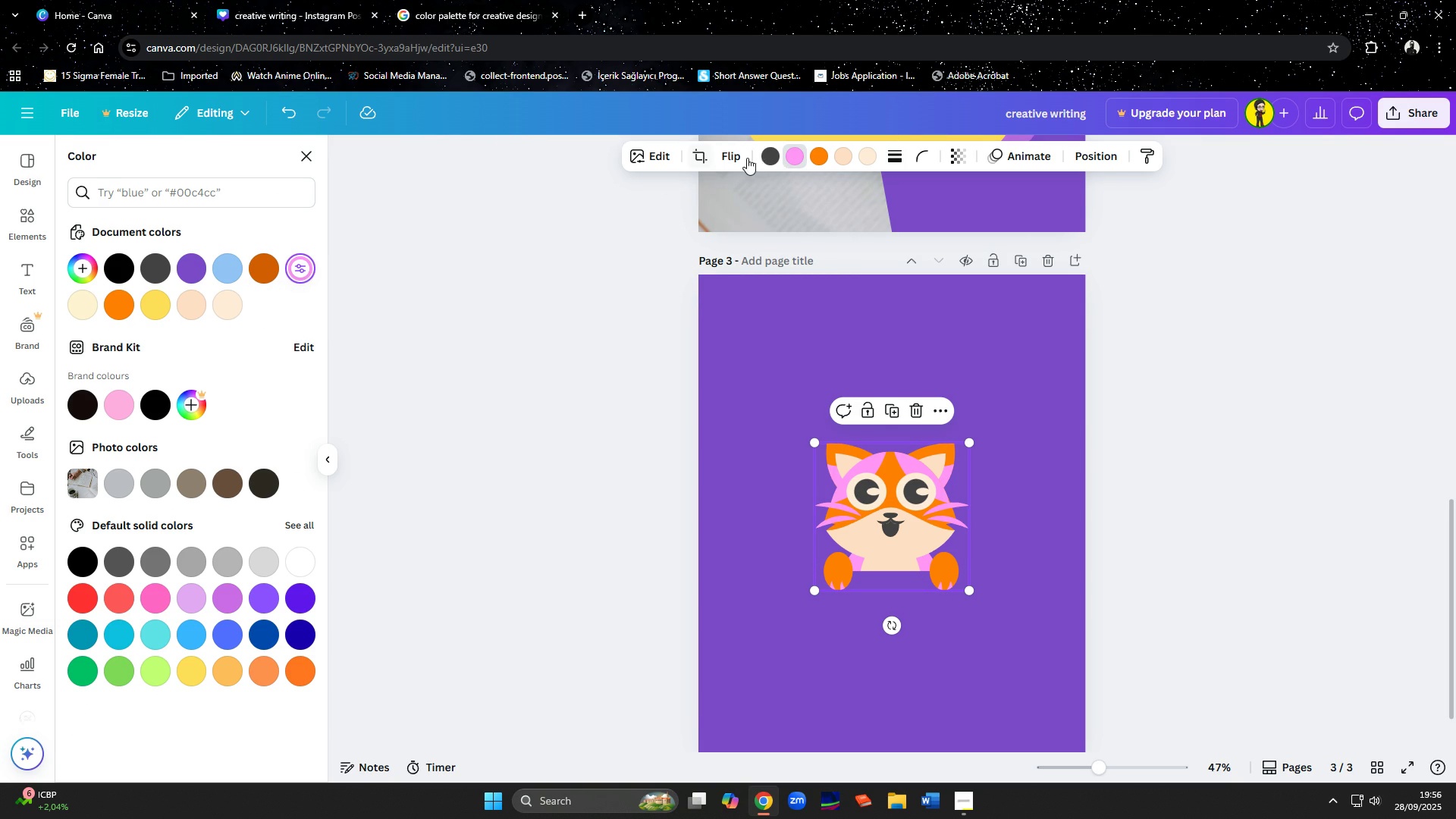 
left_click([820, 154])
 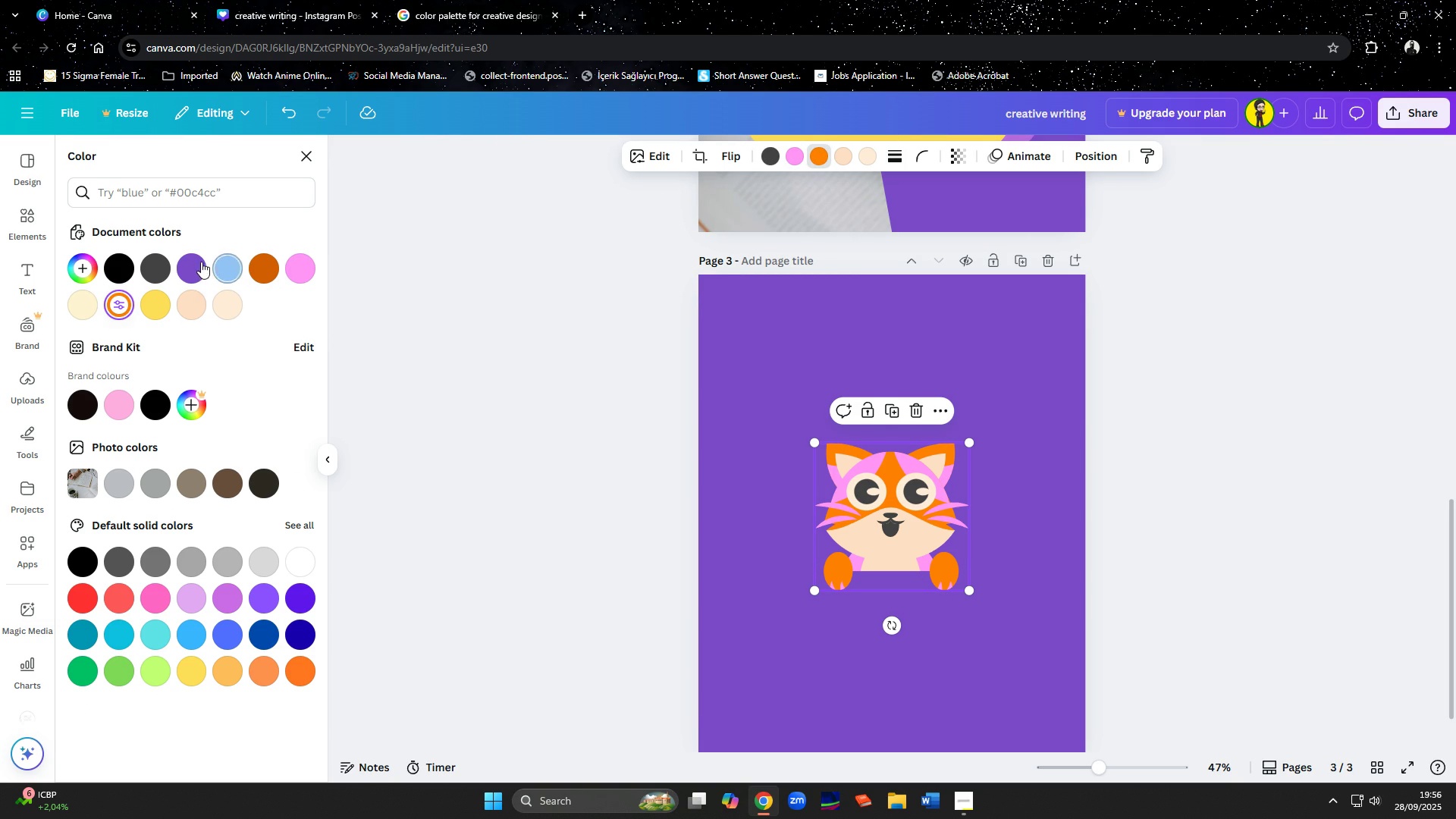 
left_click([200, 262])
 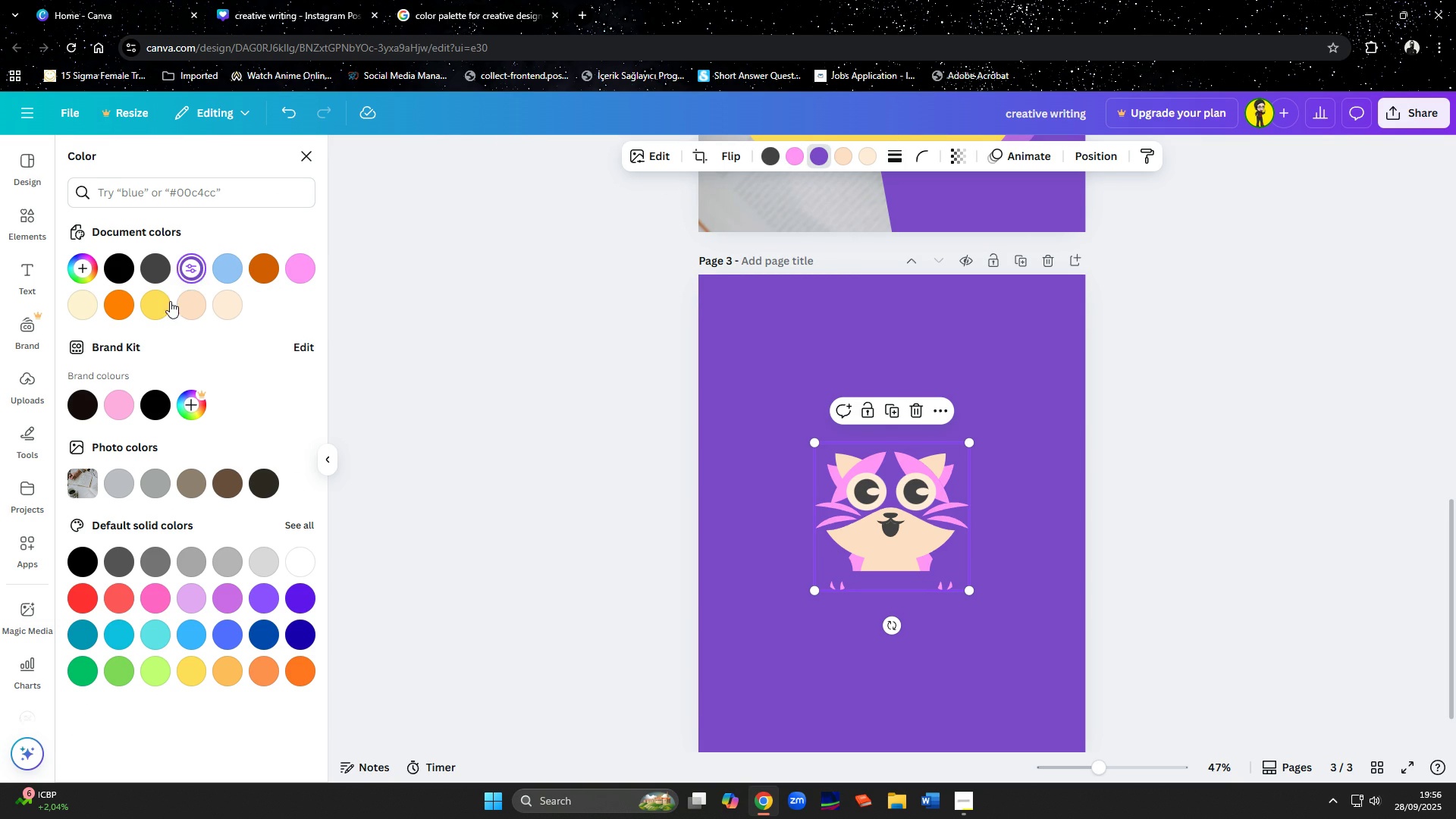 
left_click([160, 301])
 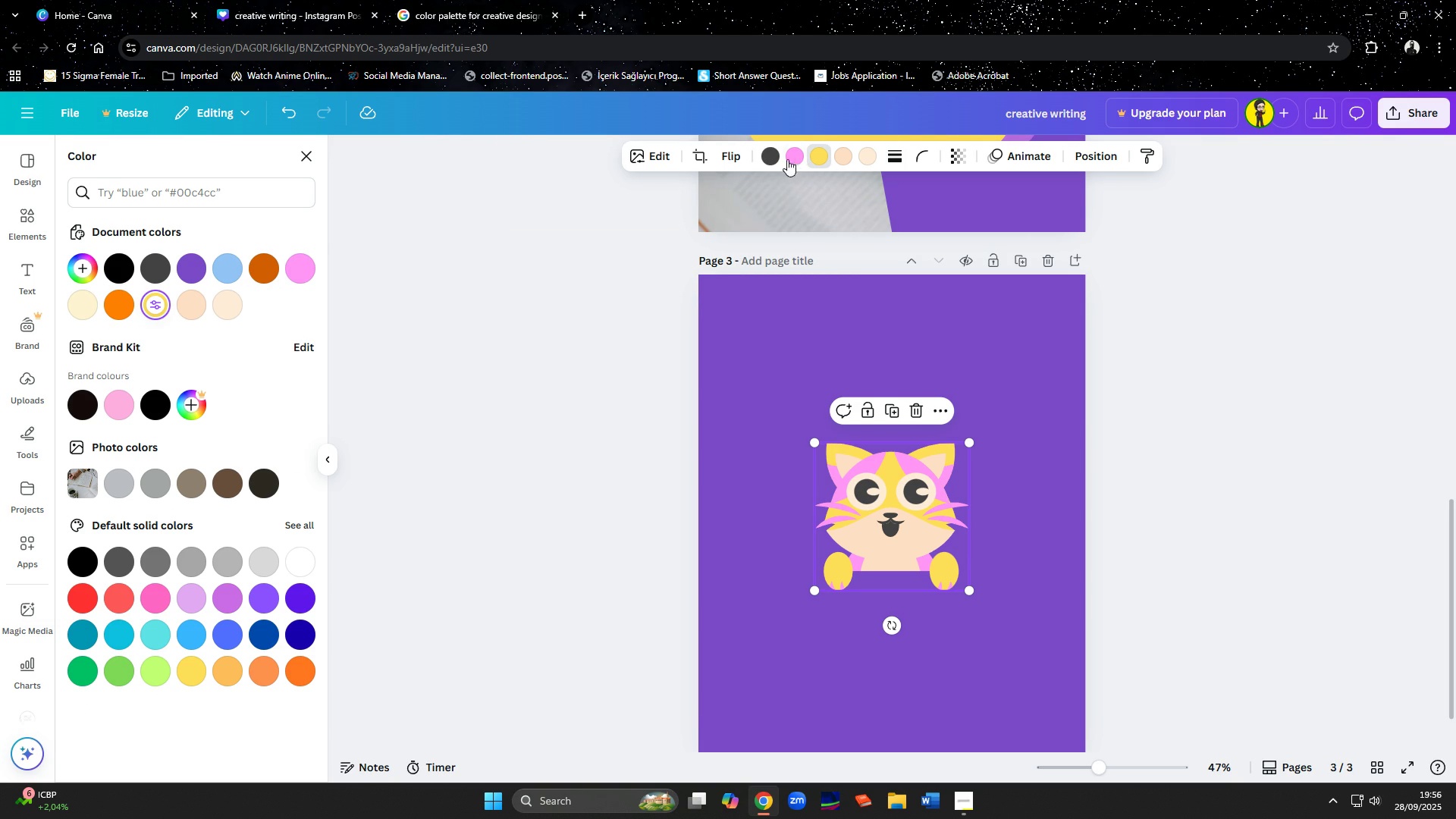 
left_click([794, 158])
 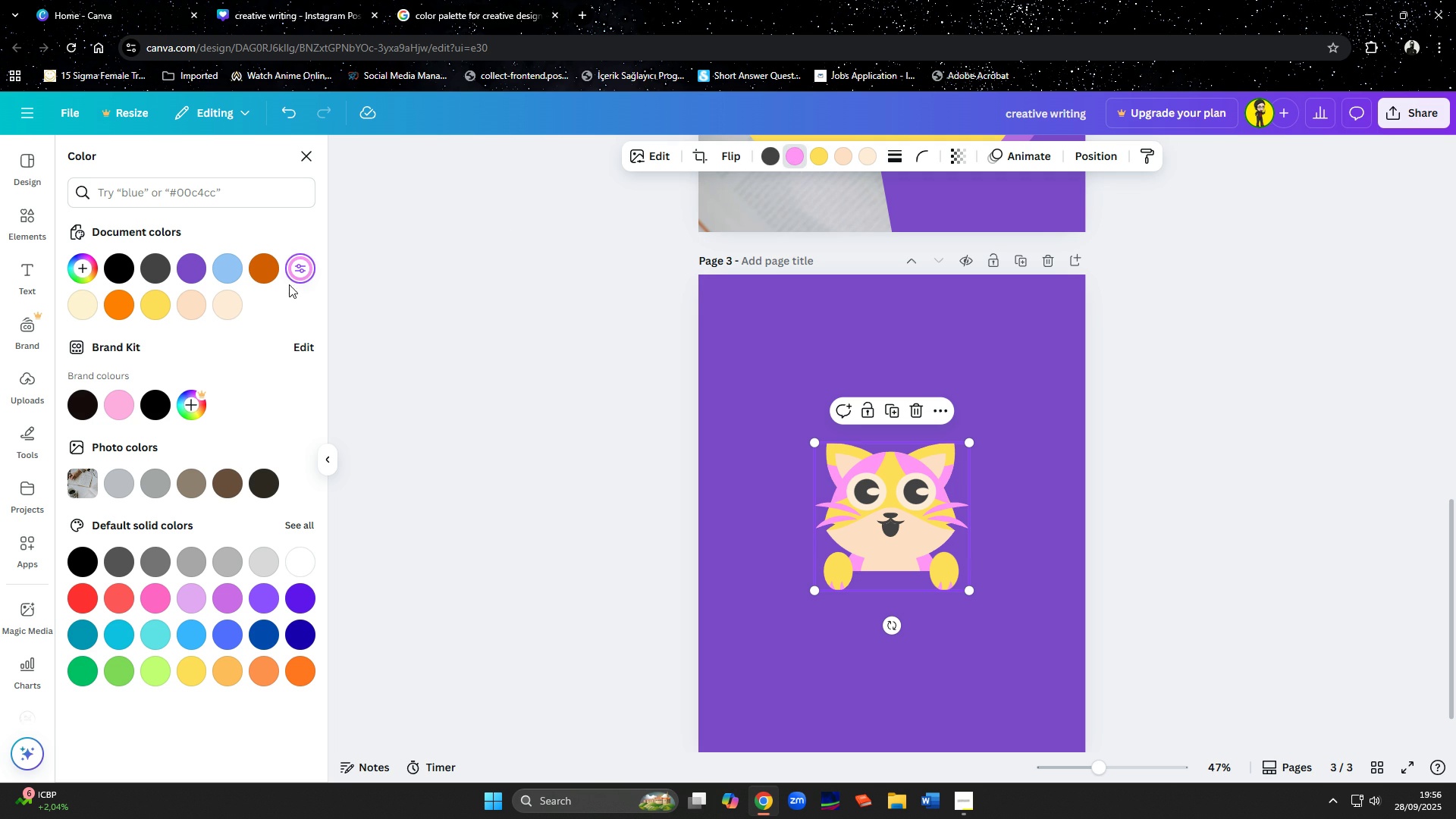 
left_click([266, 264])
 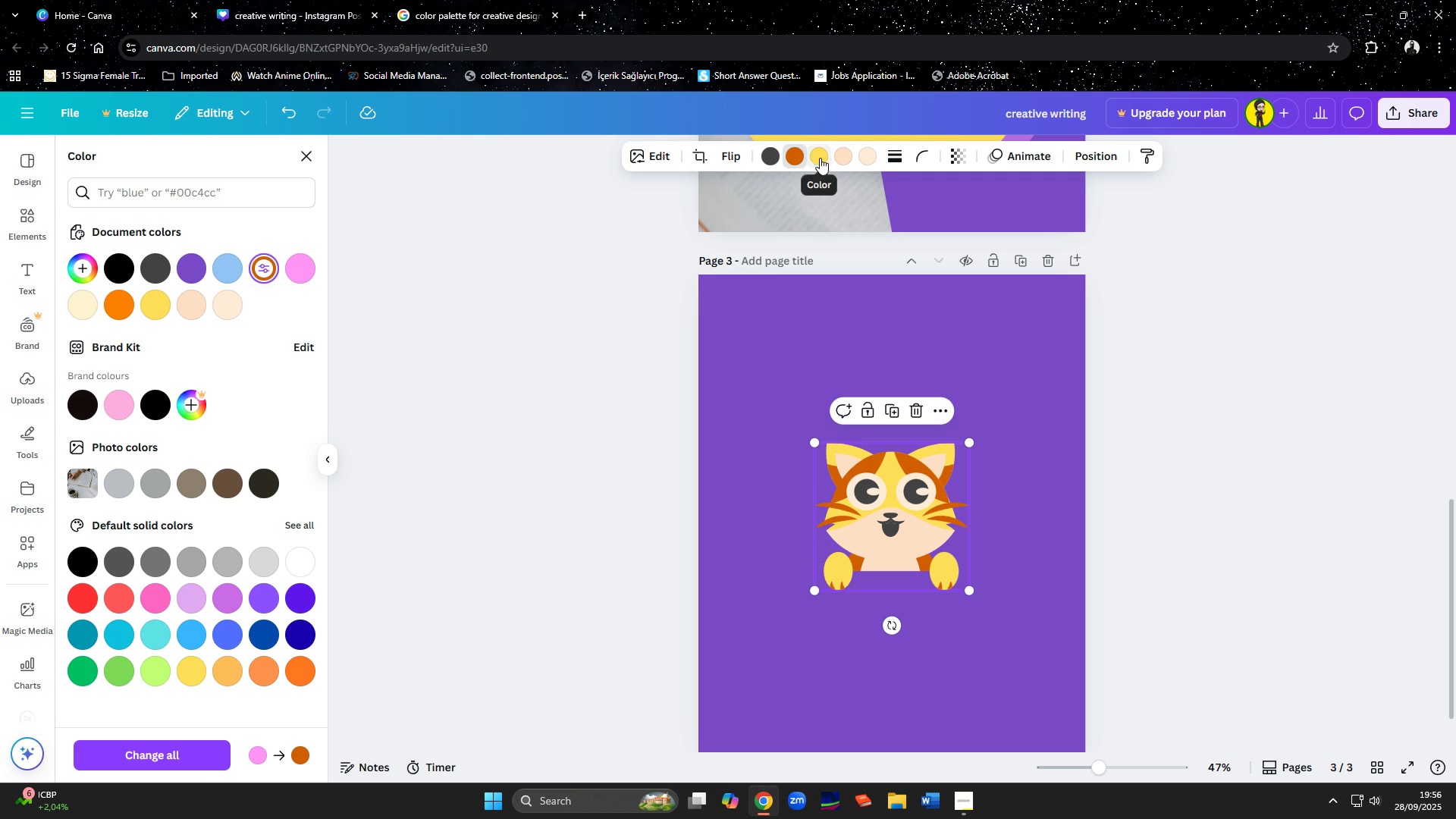 
wait(5.02)
 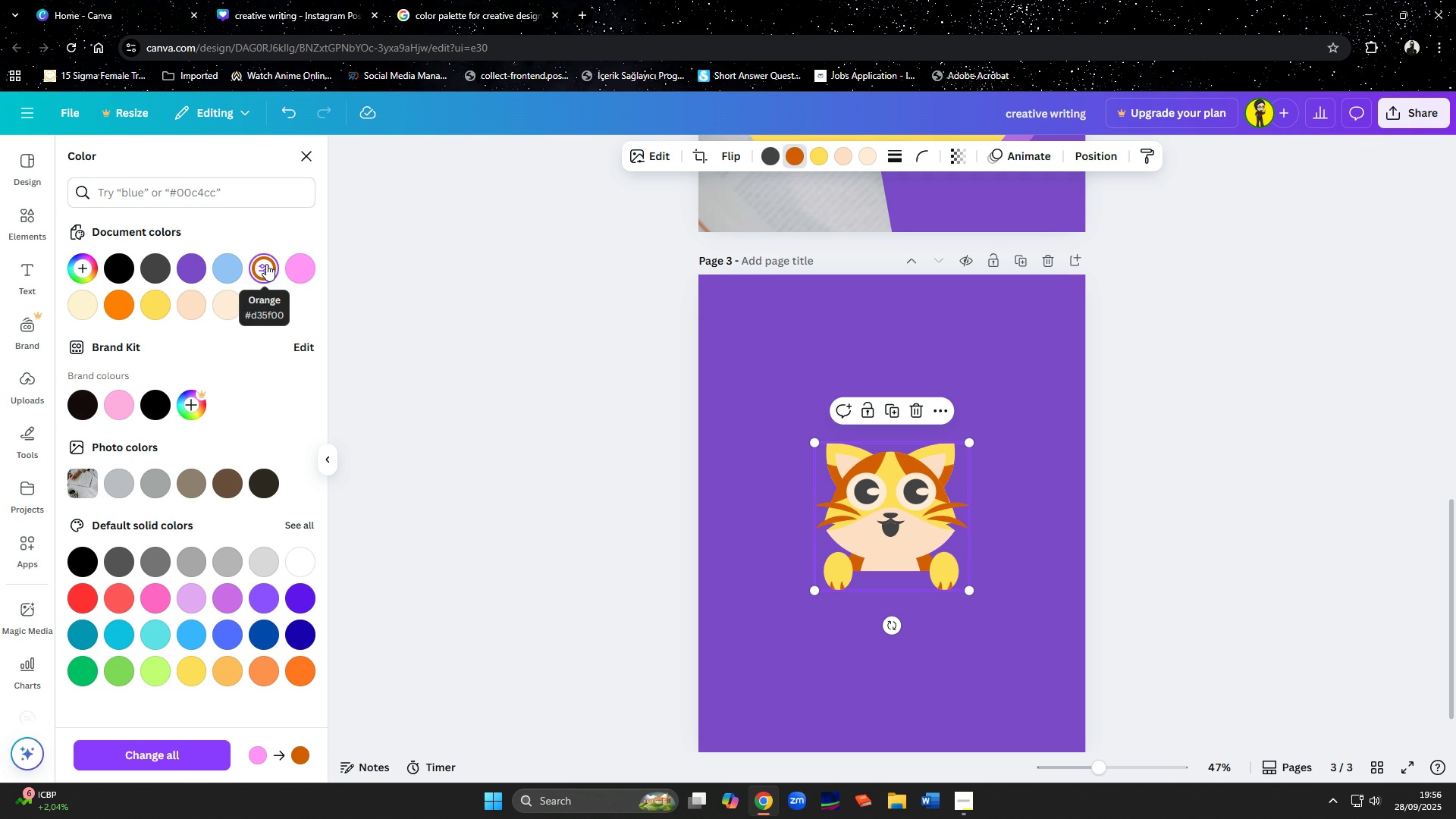 
left_click([259, 269])
 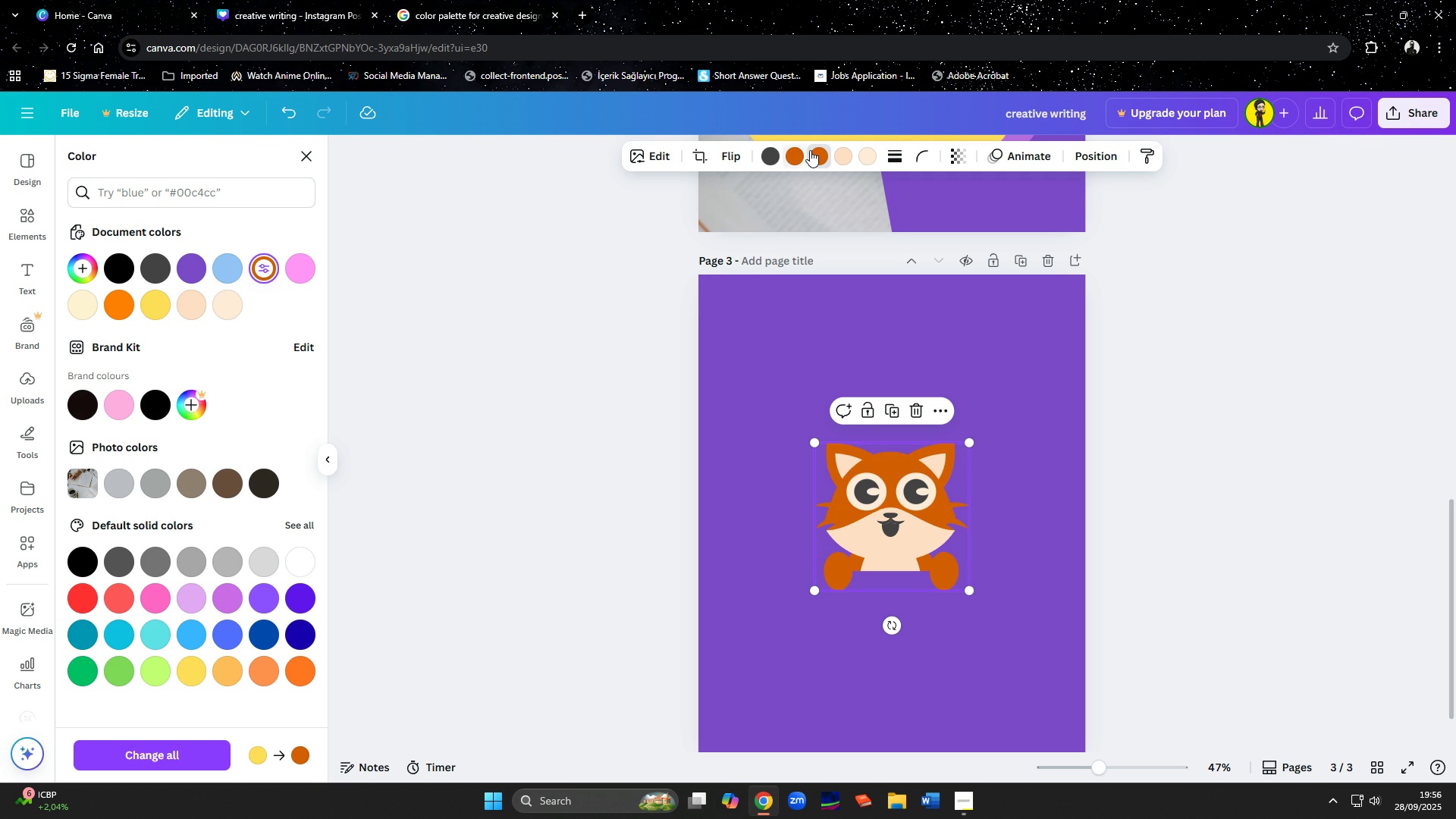 
left_click([799, 153])
 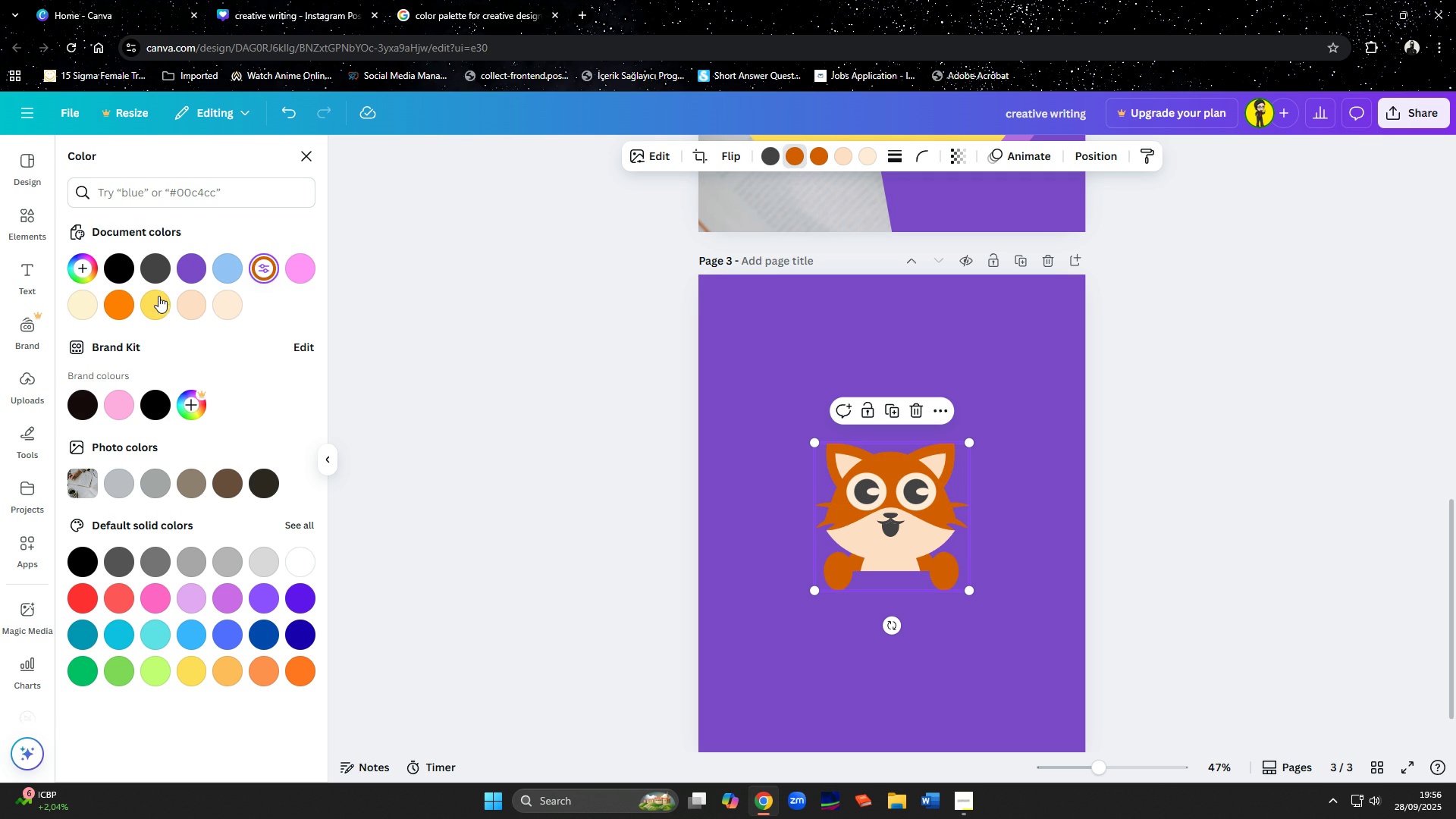 
left_click([158, 303])
 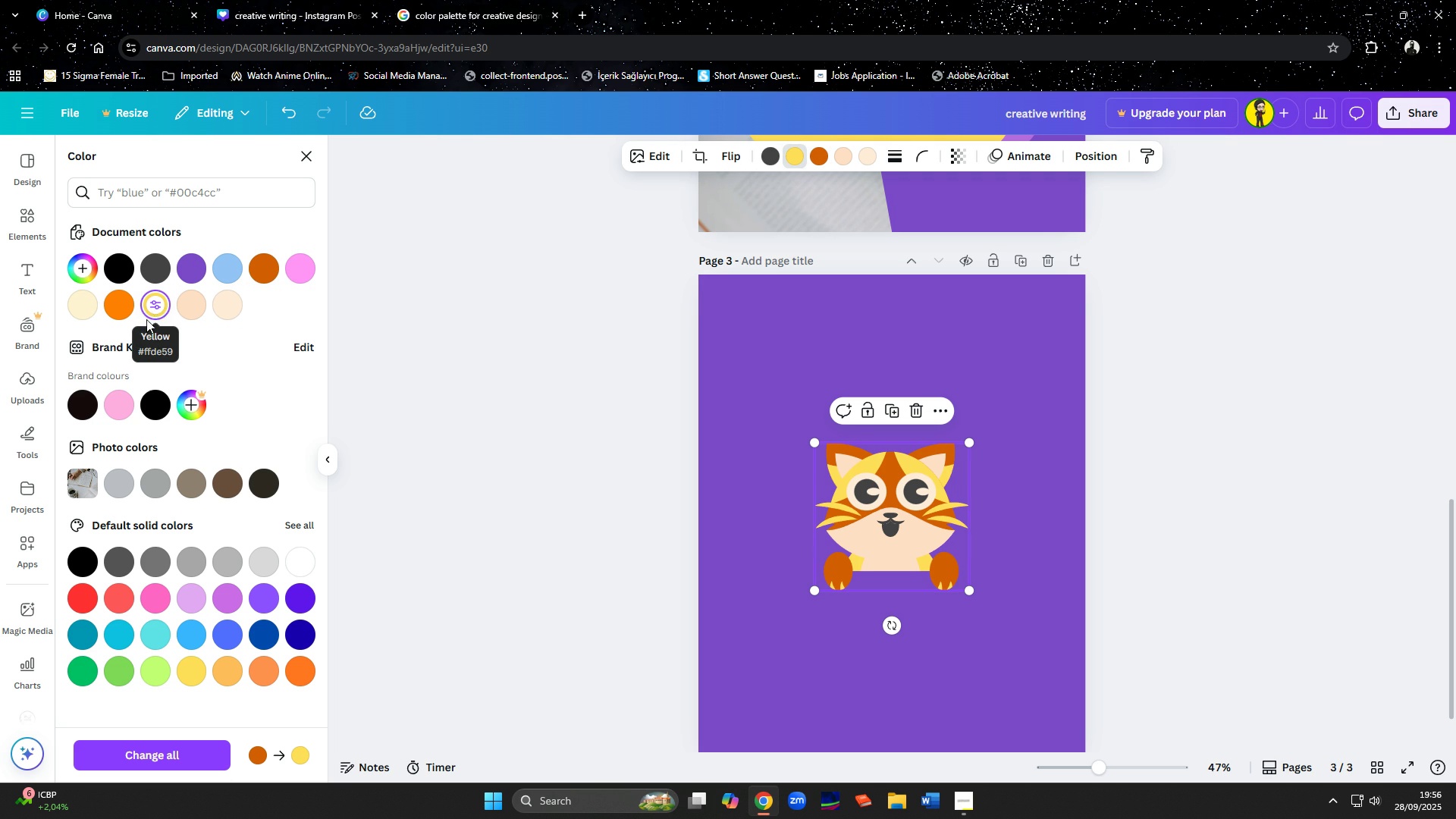 
left_click([151, 271])
 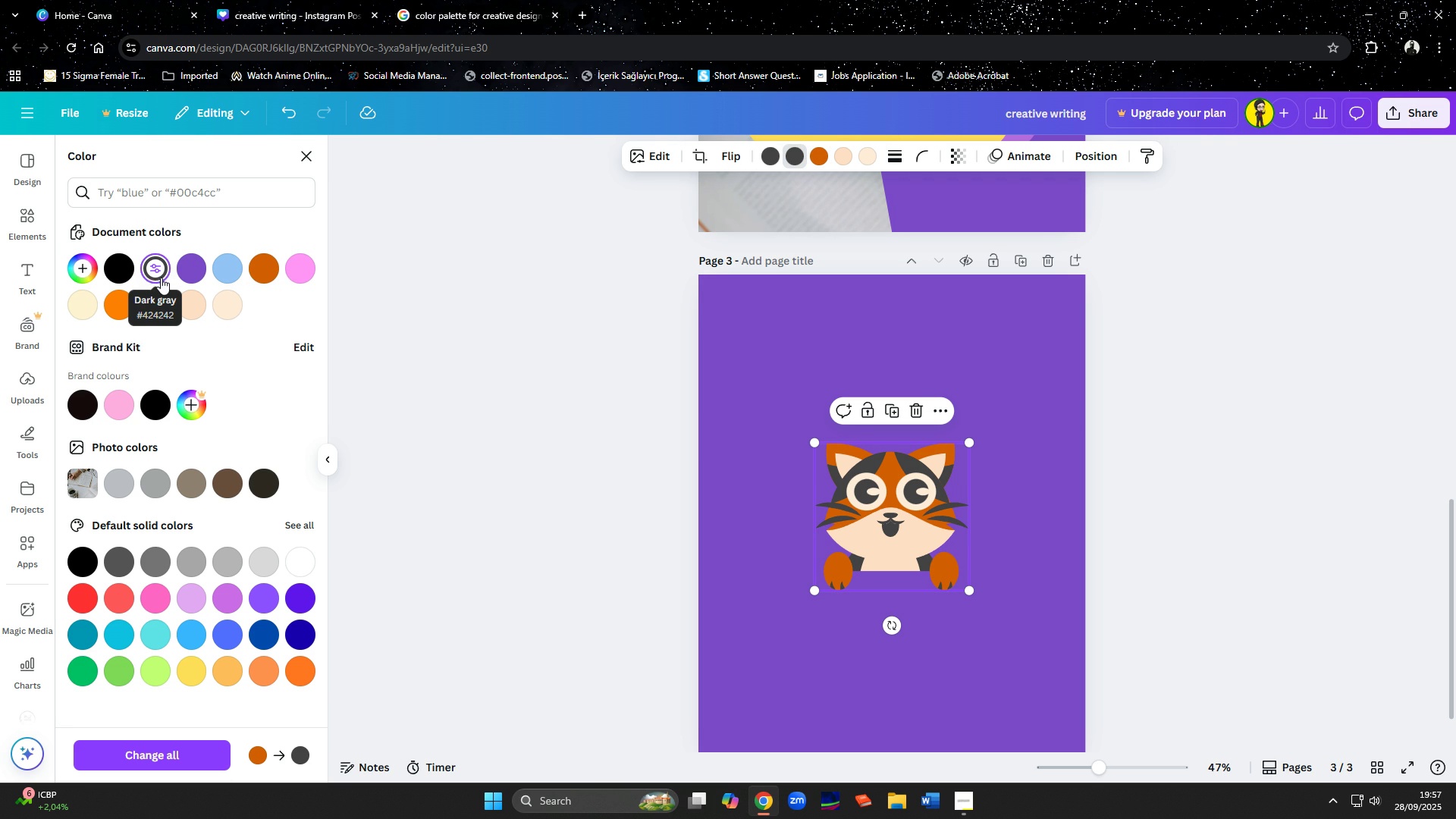 
wait(6.15)
 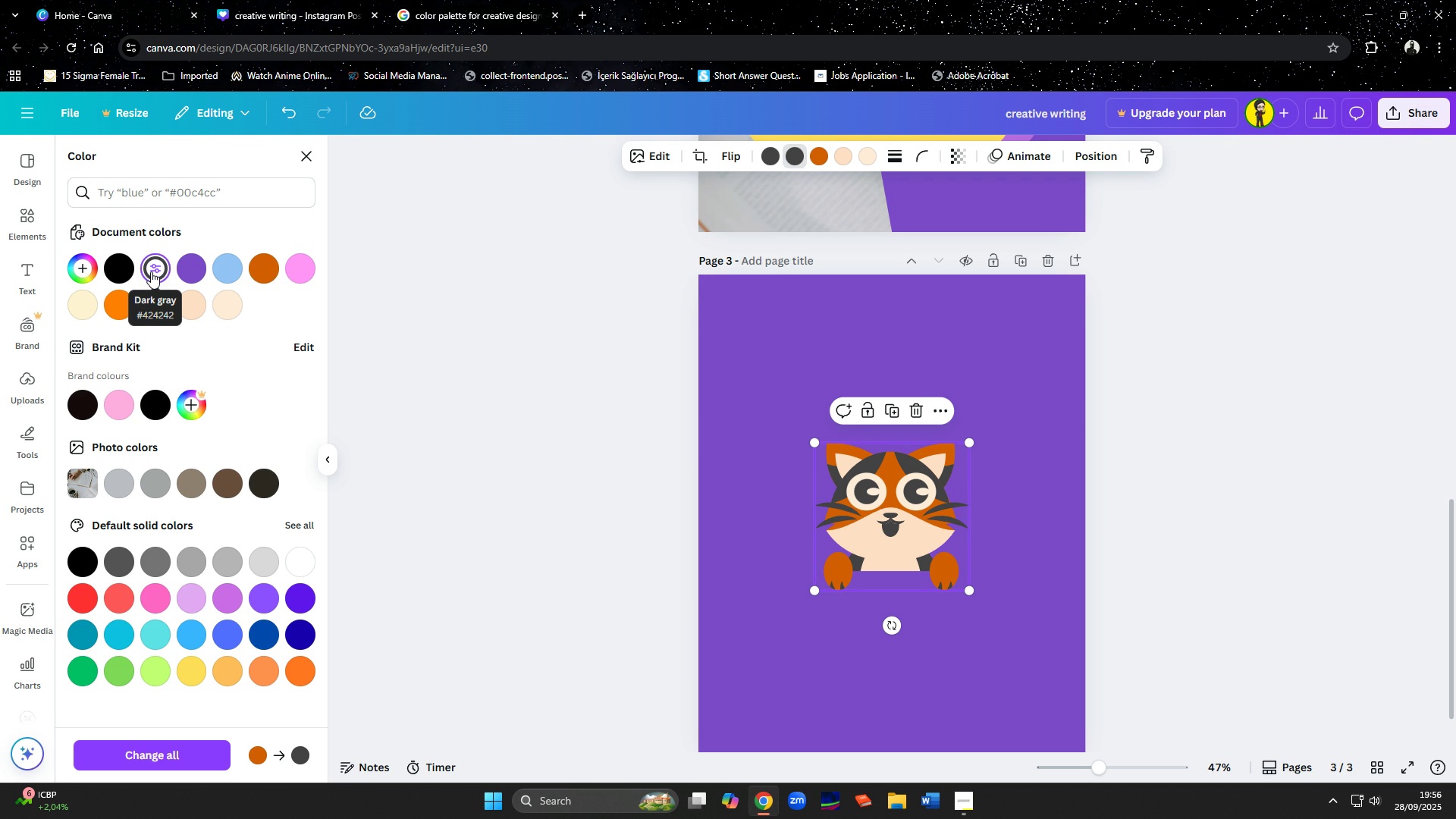 
scroll: coordinate [1126, 466], scroll_direction: down, amount: 1.0
 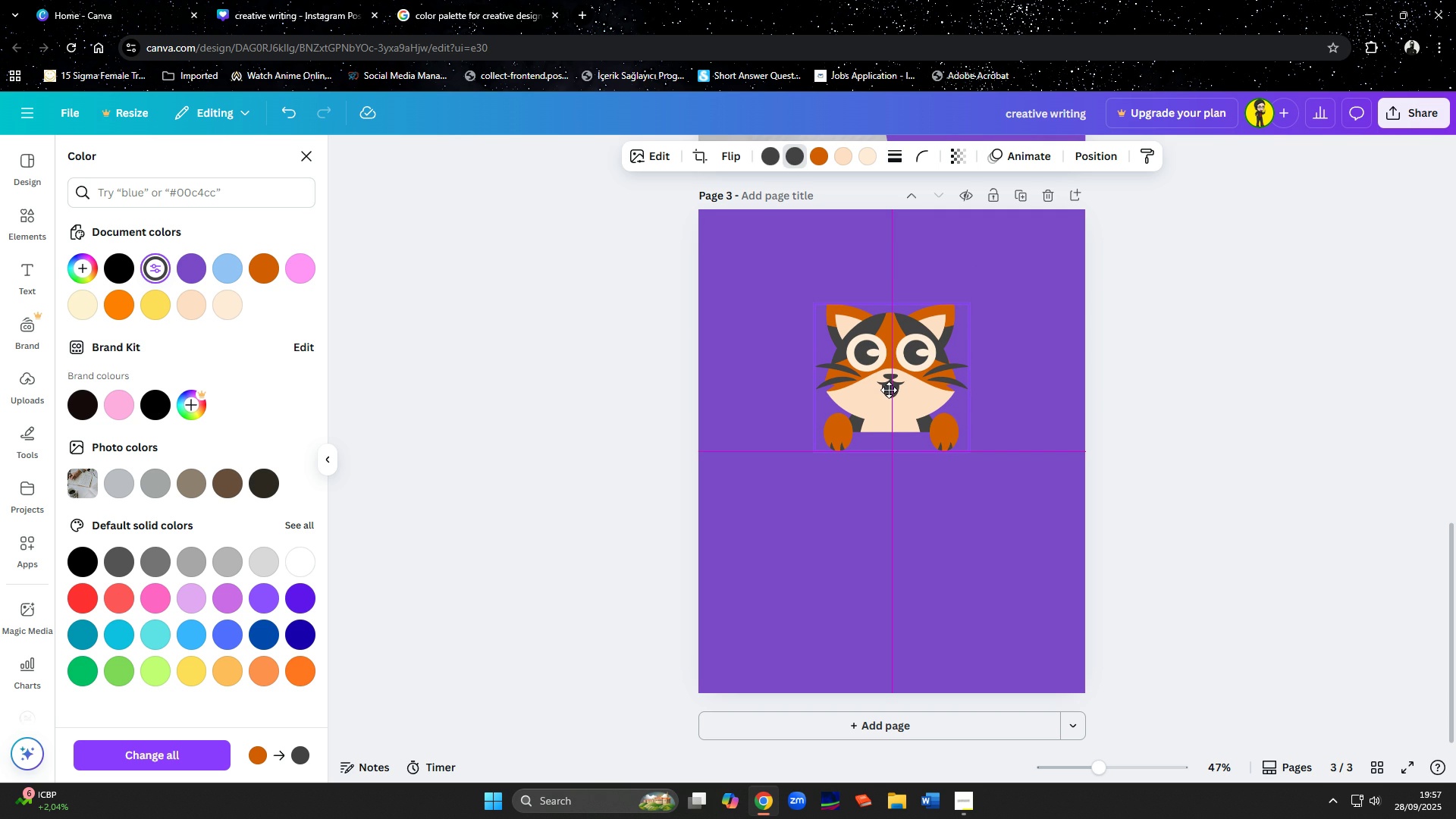 
wait(9.83)
 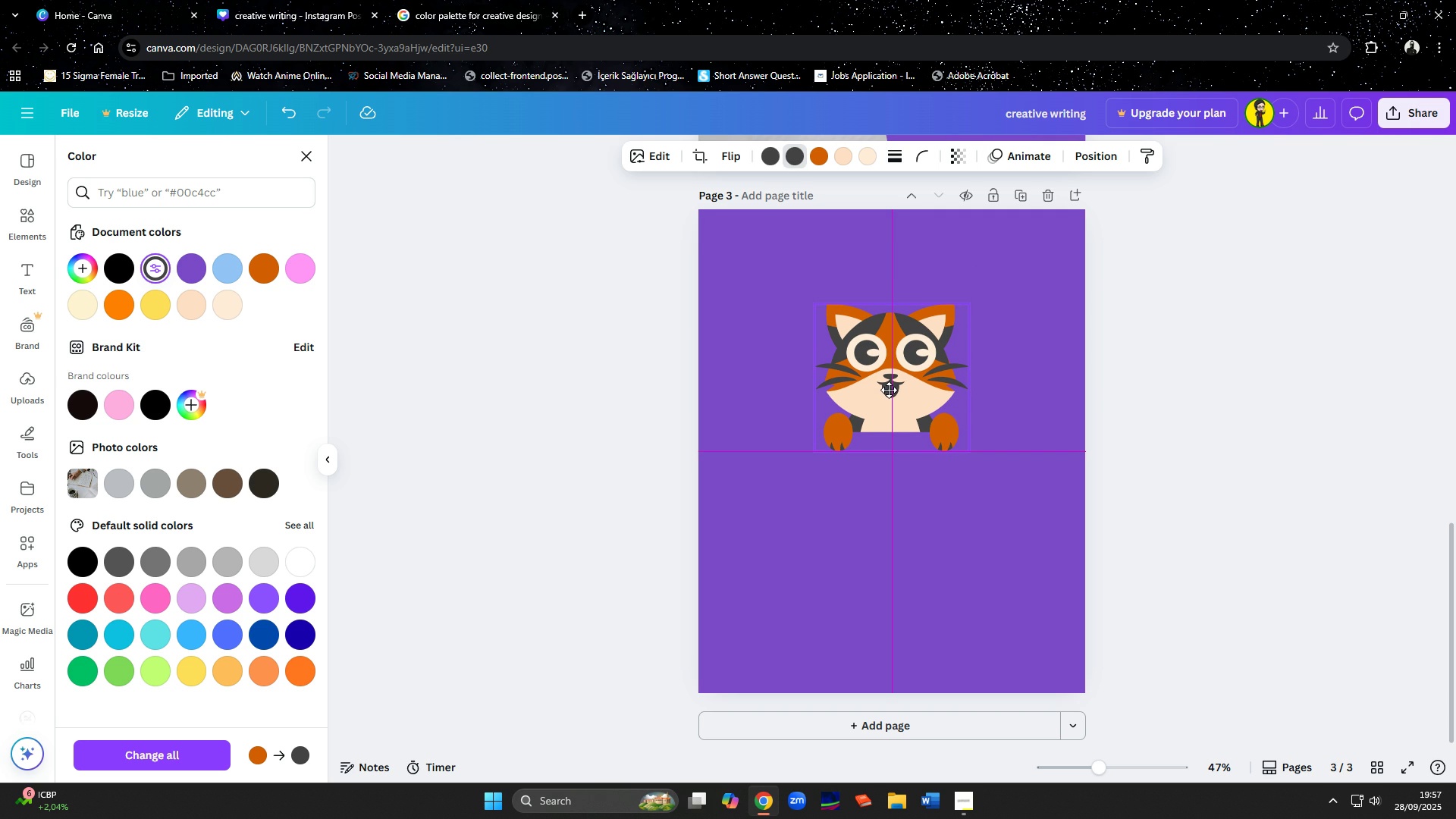 
left_click([24, 228])
 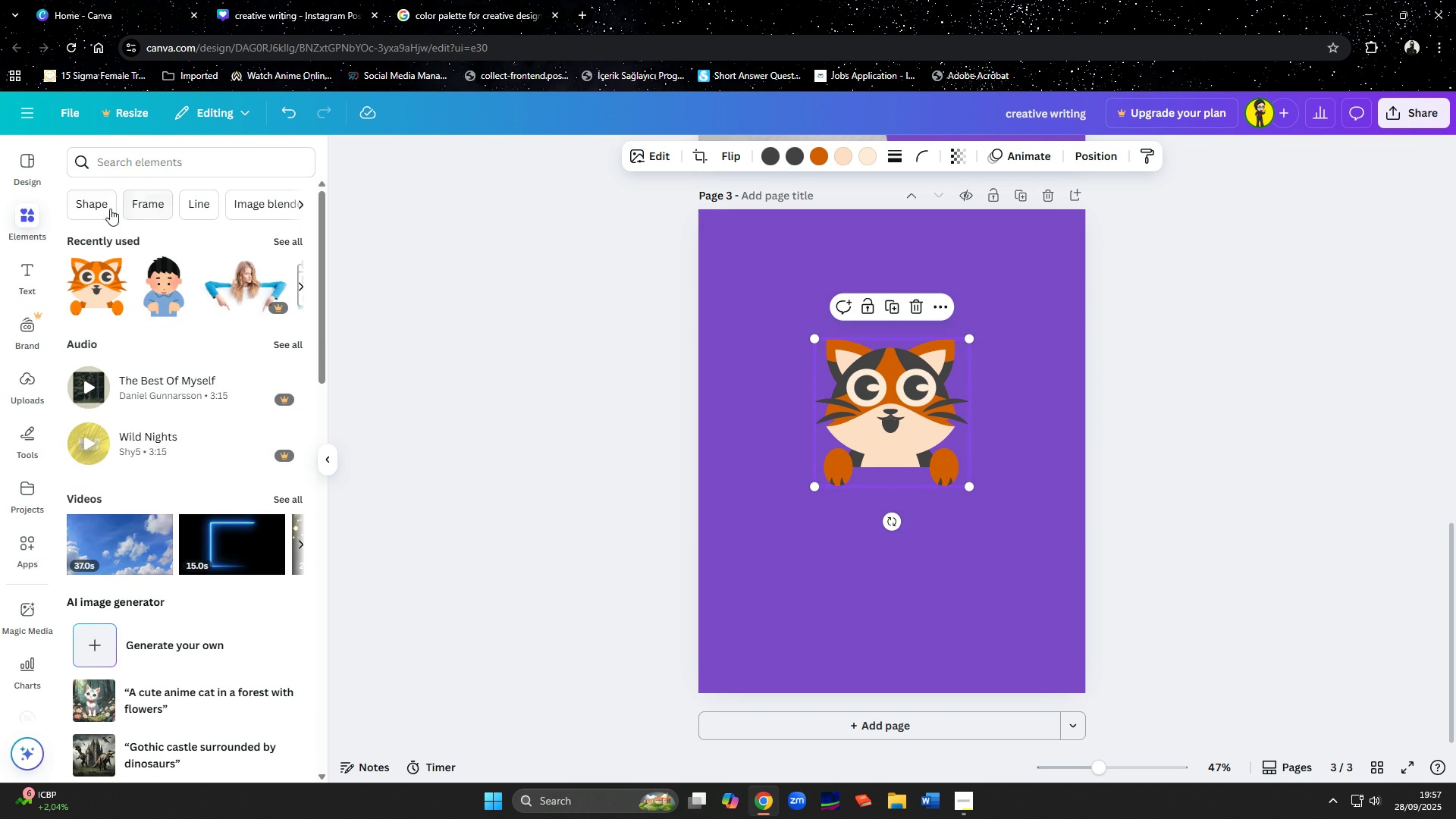 
left_click([98, 204])
 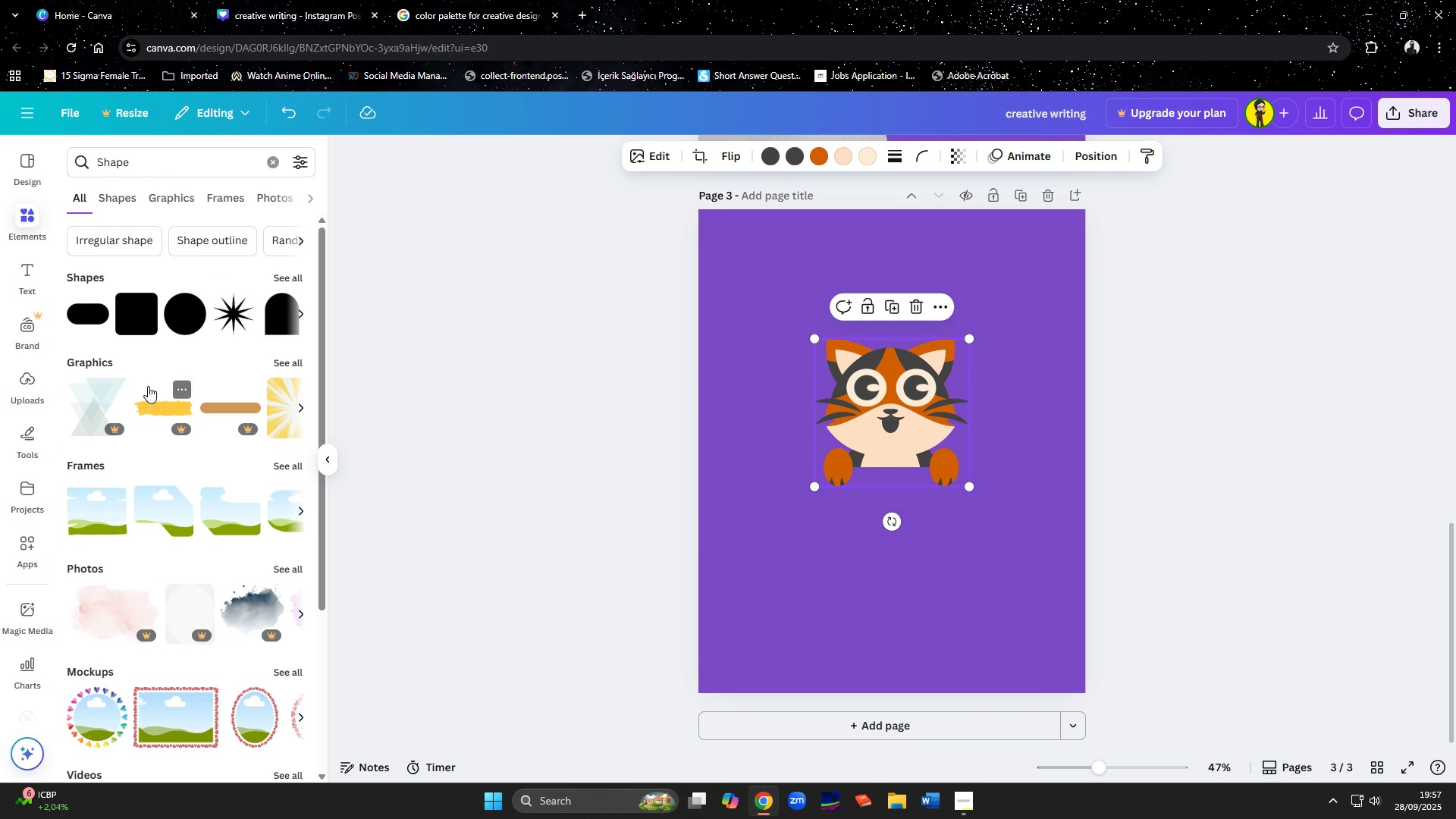 
mouse_move([148, 318])
 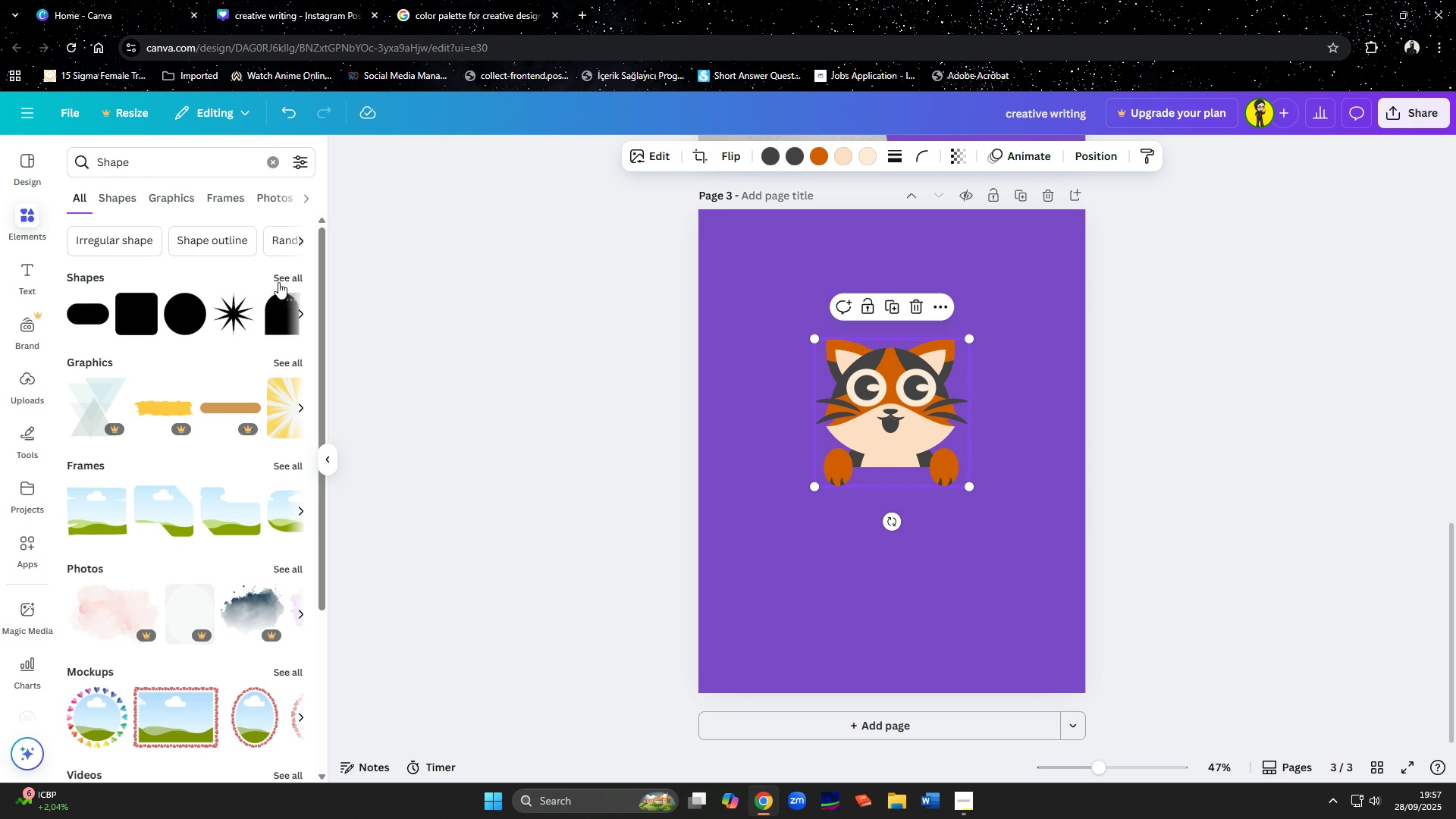 
left_click([279, 281])
 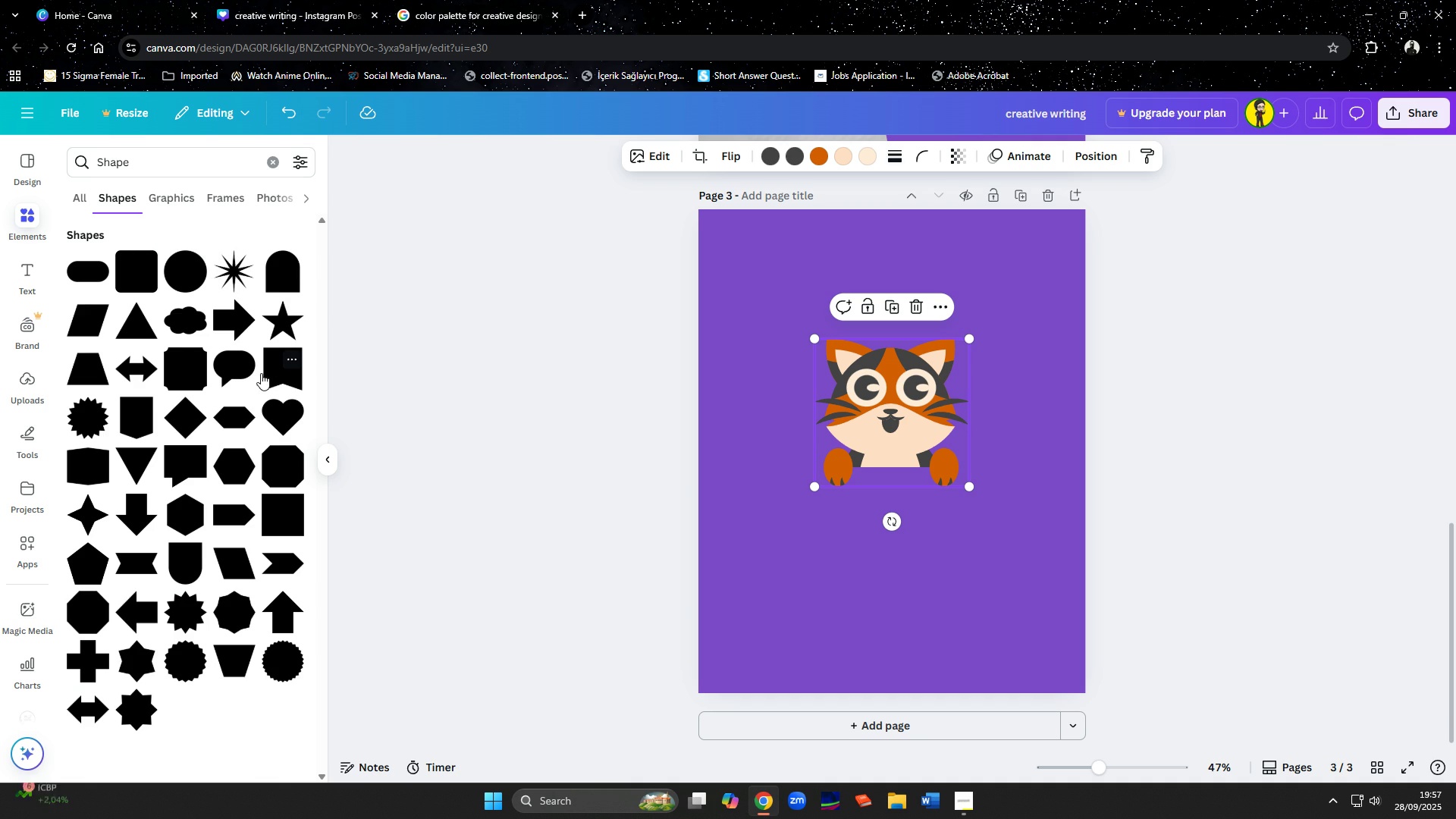 
scroll: coordinate [172, 333], scroll_direction: up, amount: 2.0
 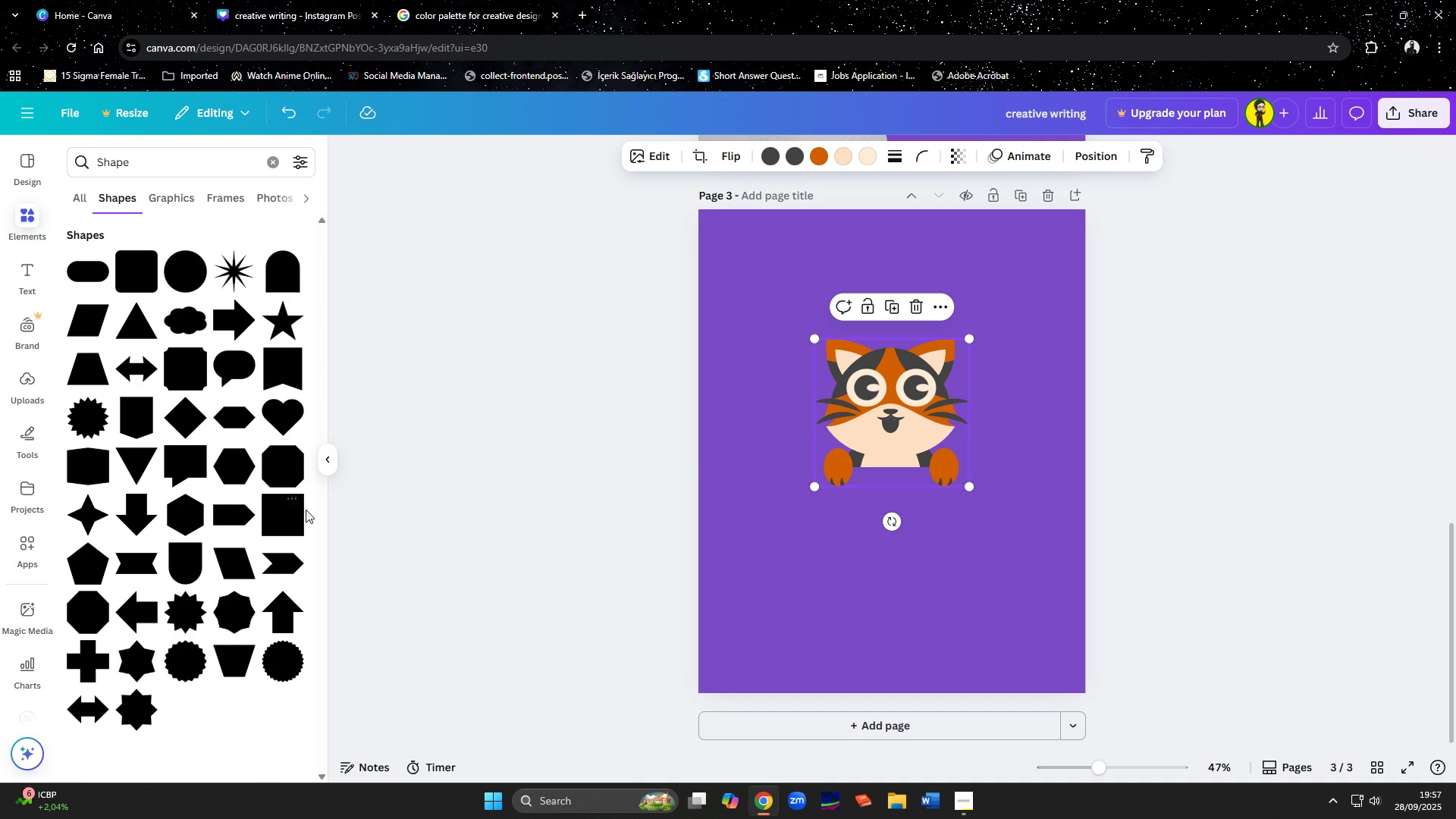 
left_click([278, 521])
 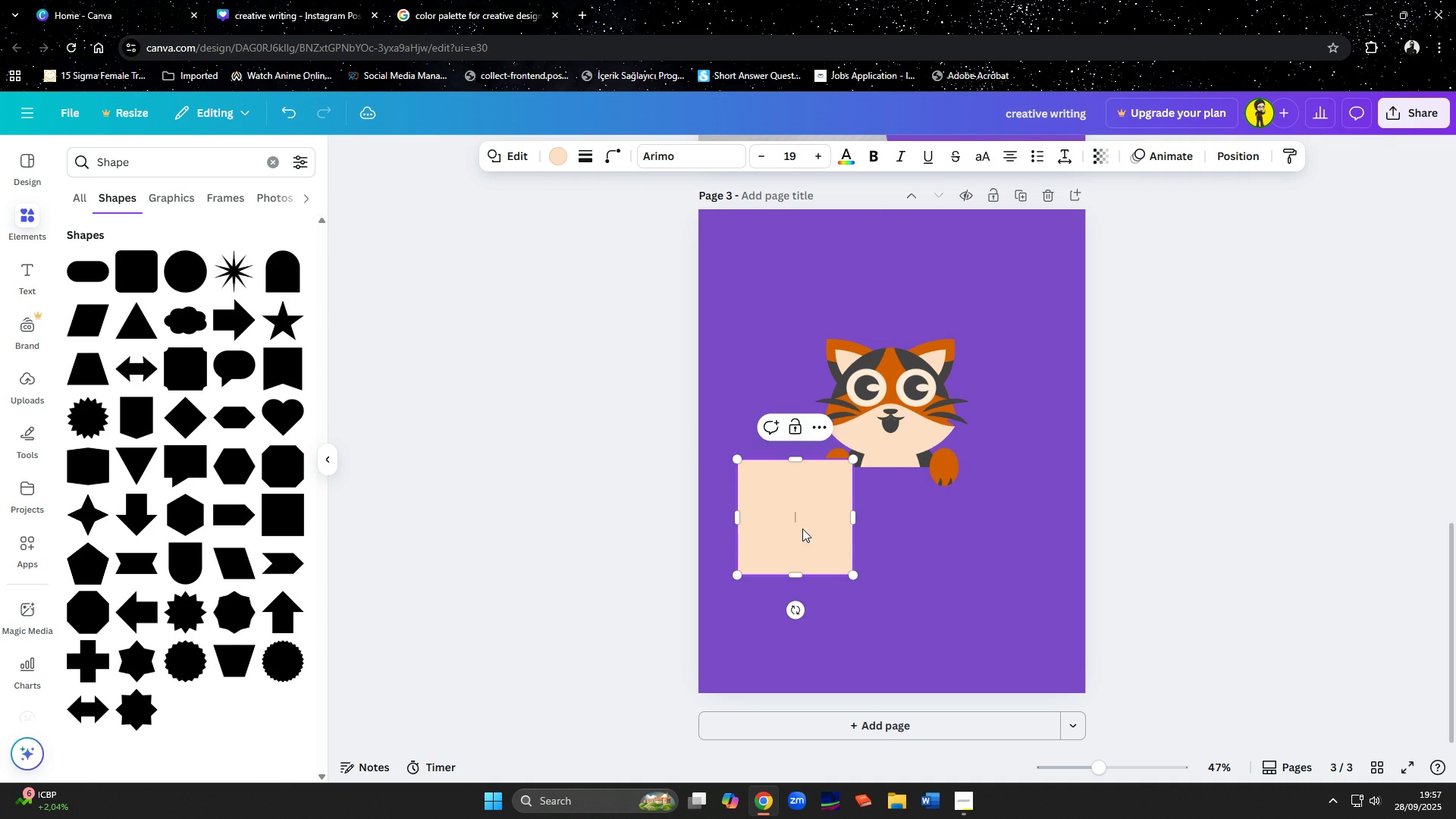 
wait(8.66)
 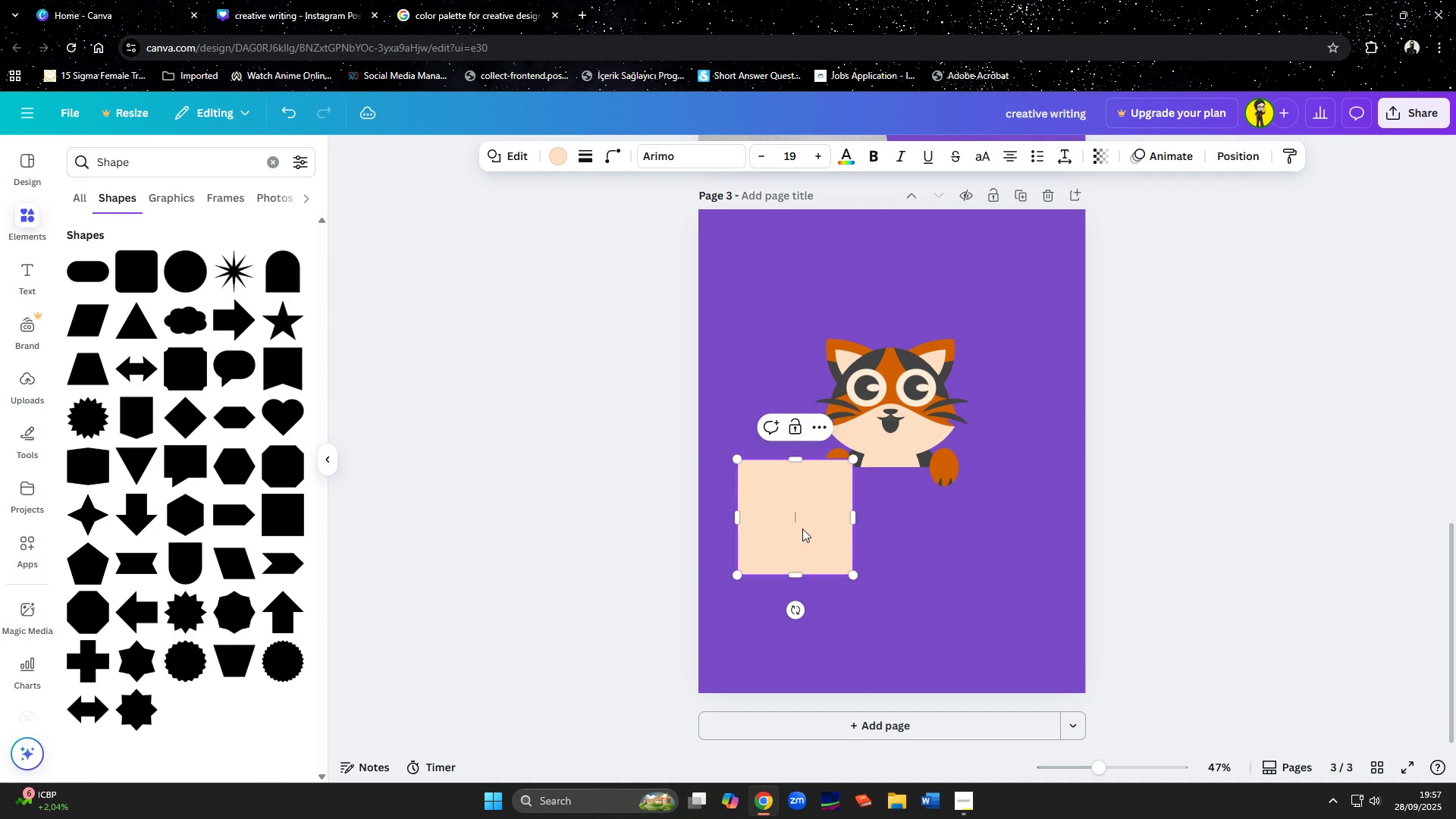 
left_click([1224, 152])
 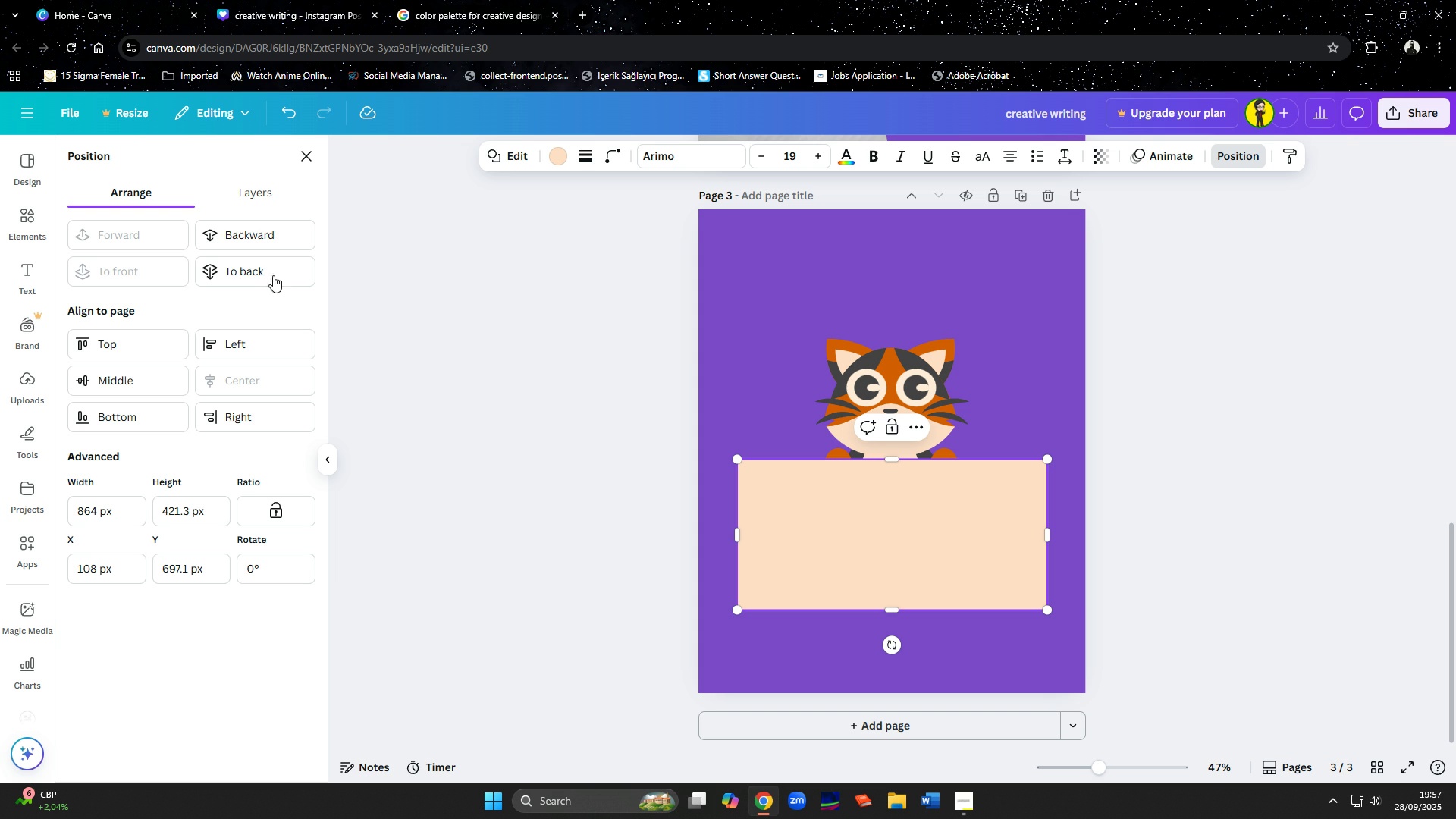 
left_click([262, 265])
 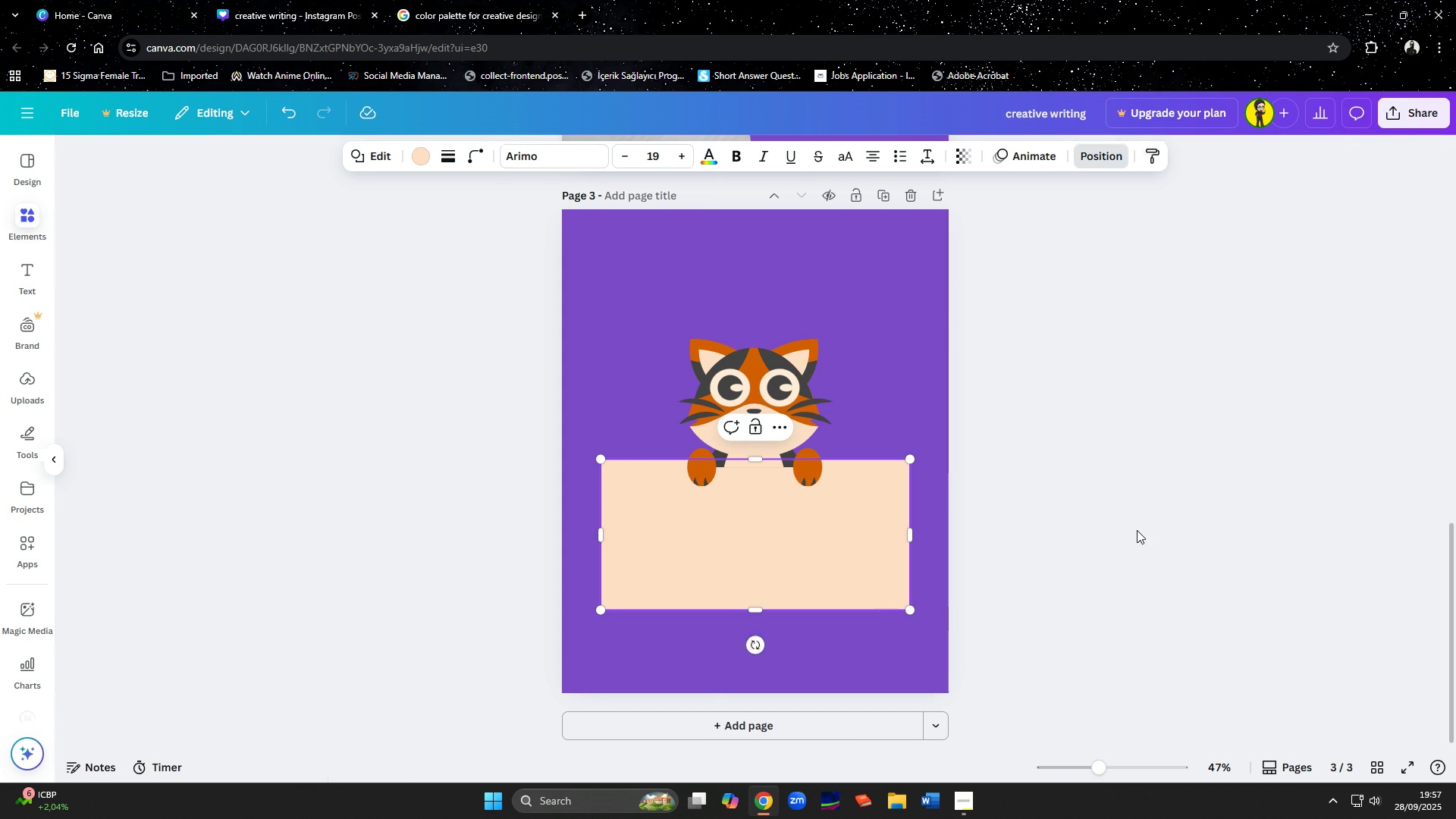 
left_click([1137, 530])
 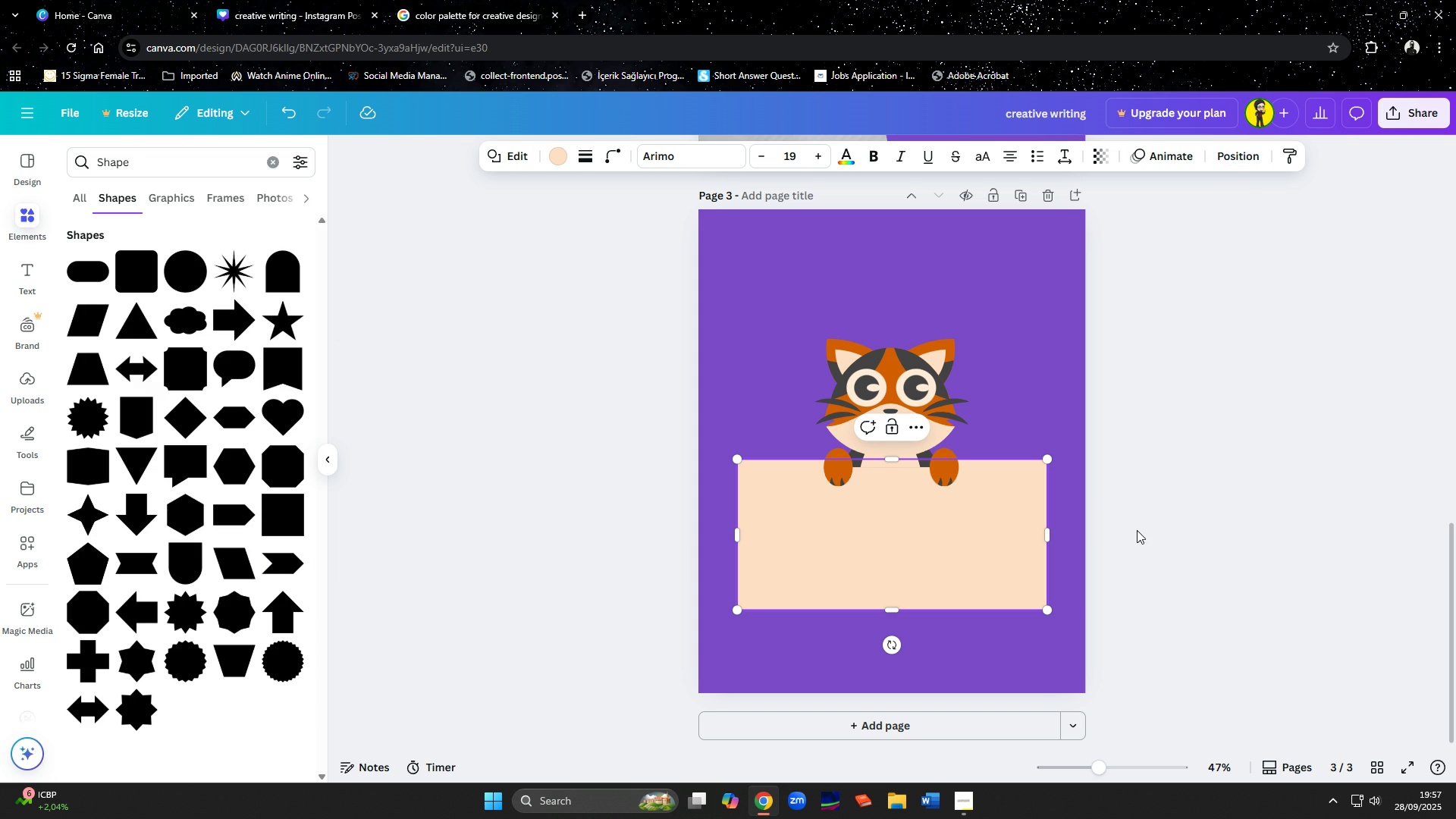 
left_click([1137, 530])